 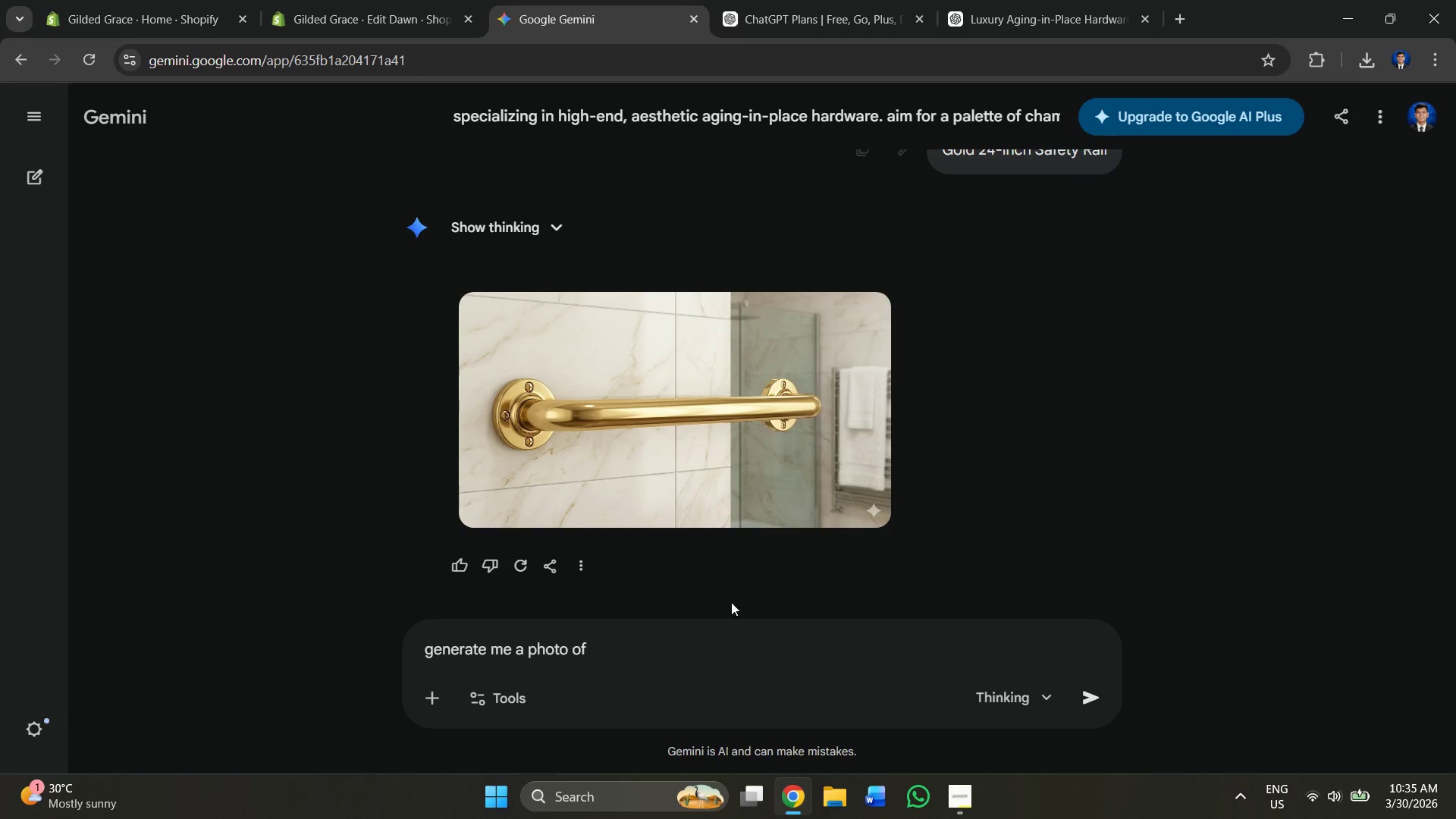 
key(Control+V)
 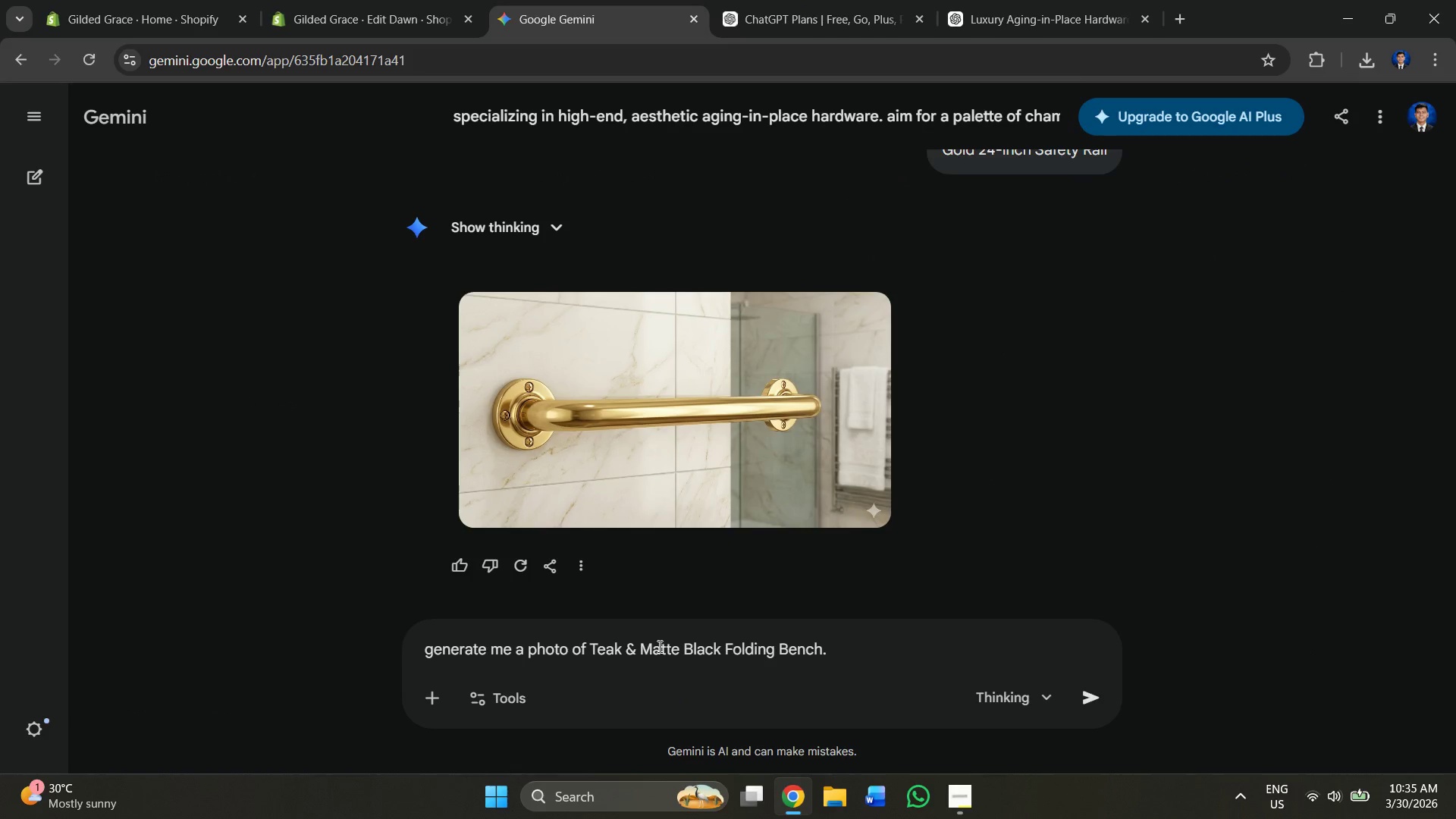 
key(Enter)
 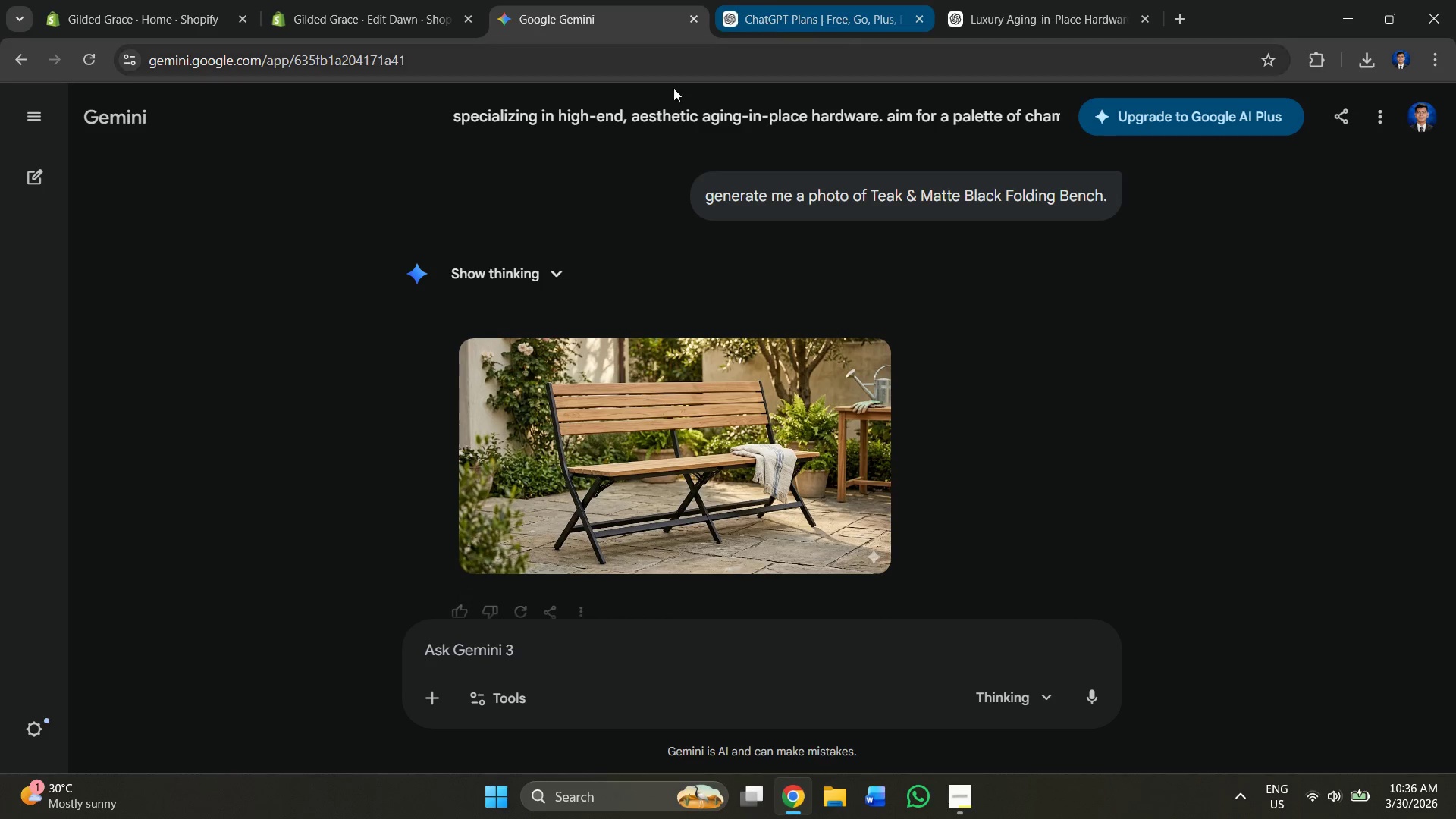 
wait(51.91)
 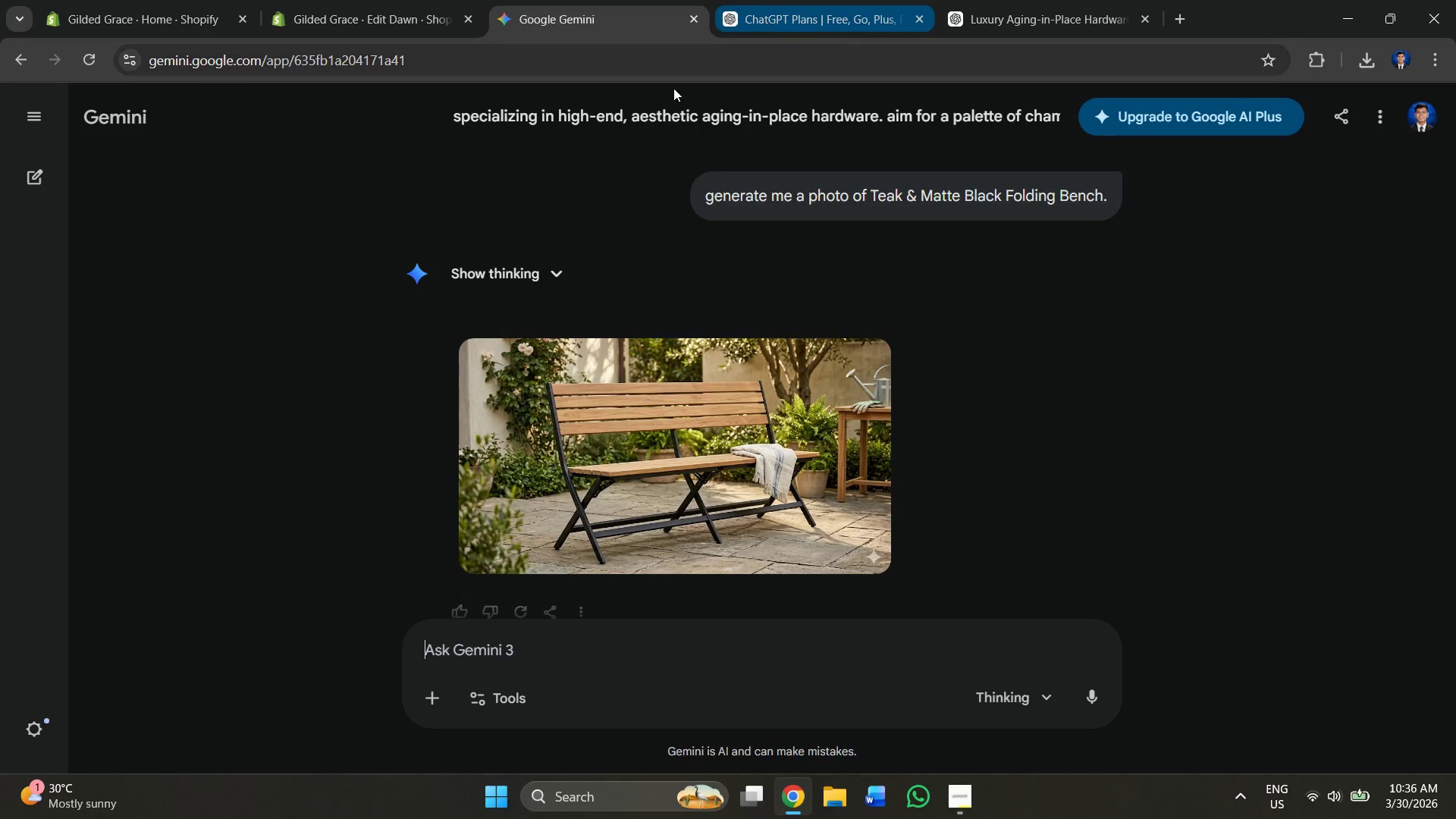 
left_click([864, 359])
 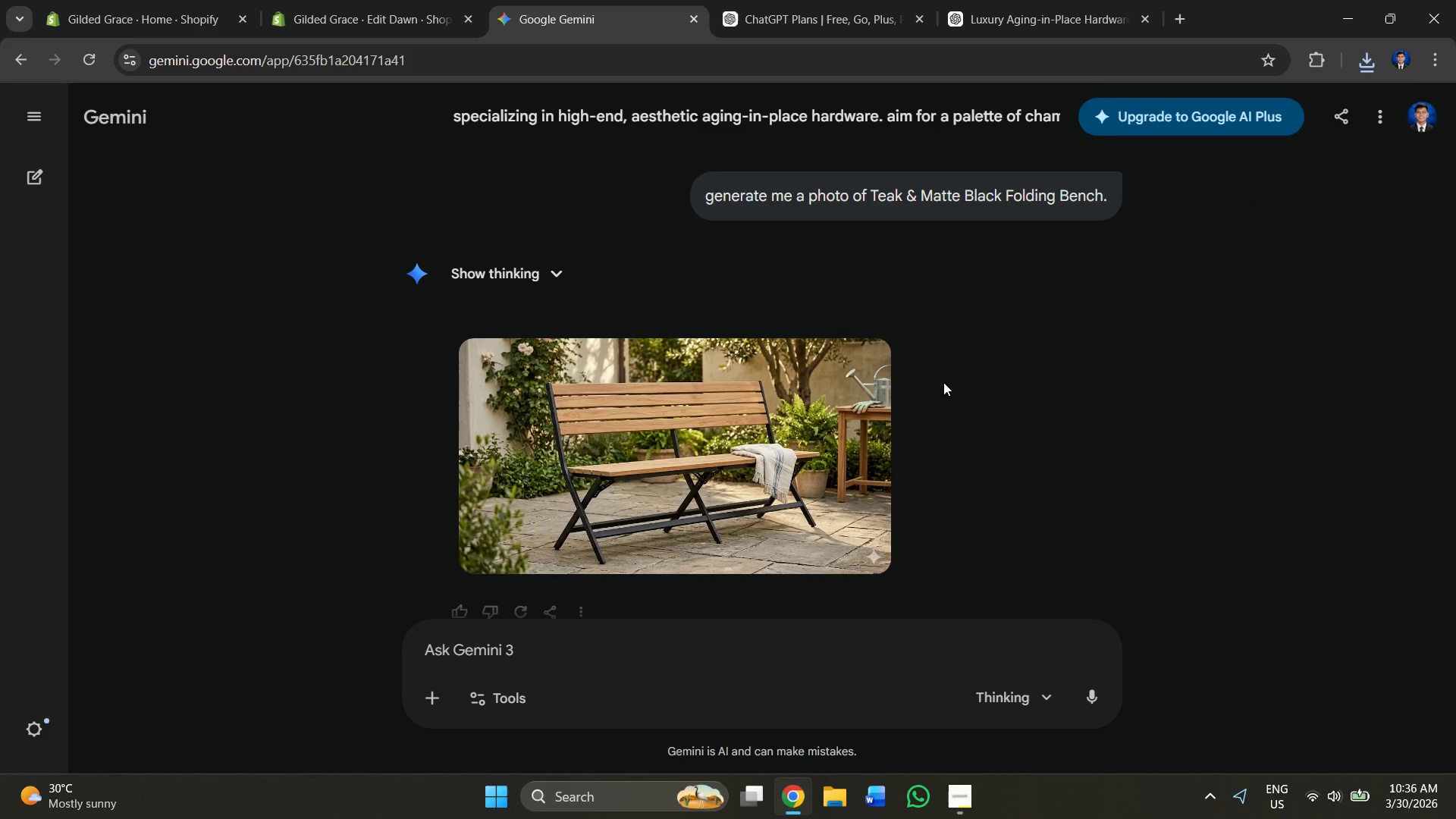 
wait(16.2)
 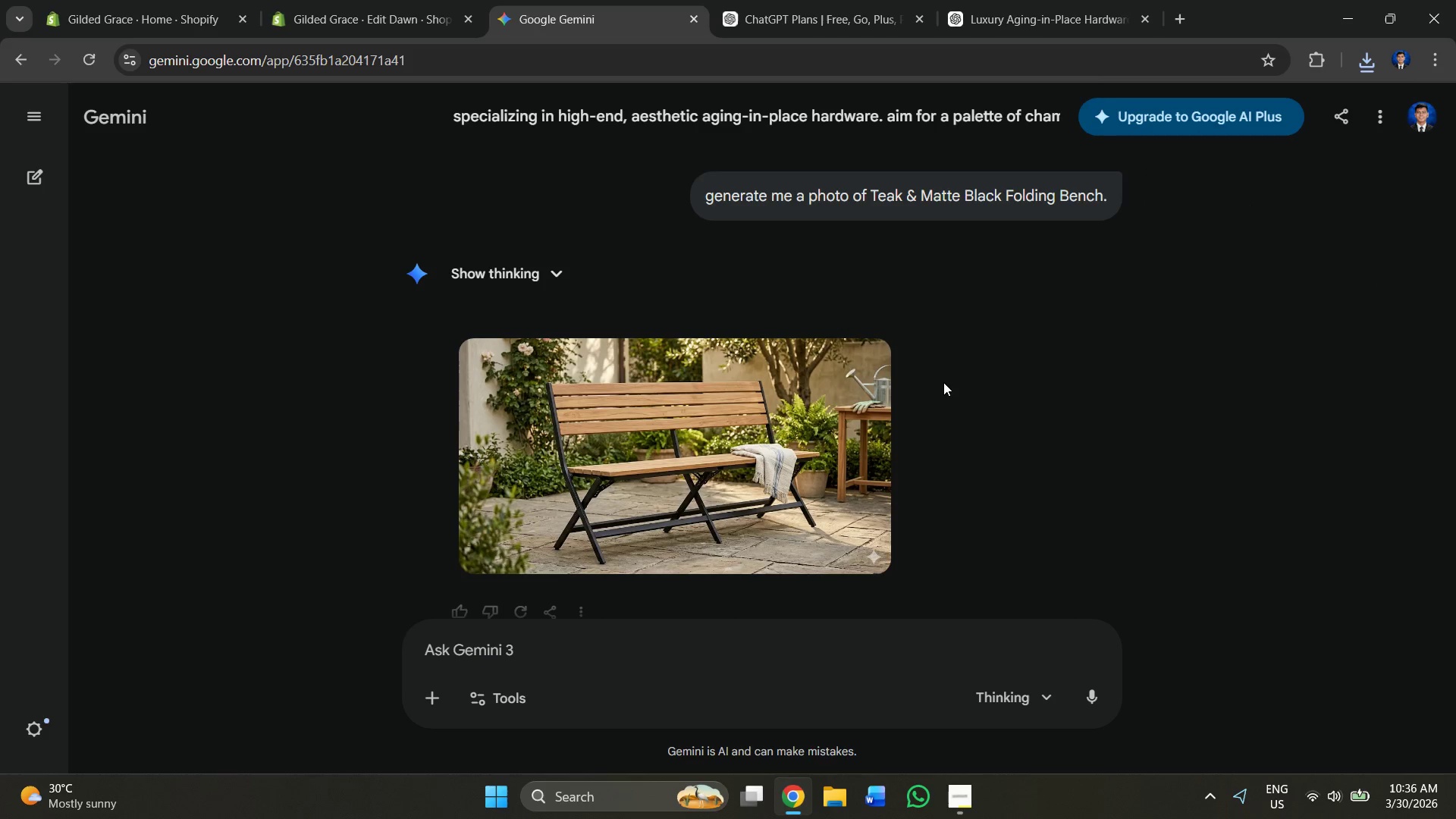 
scroll: coordinate [1067, 304], scroll_direction: down, amount: 4.0
 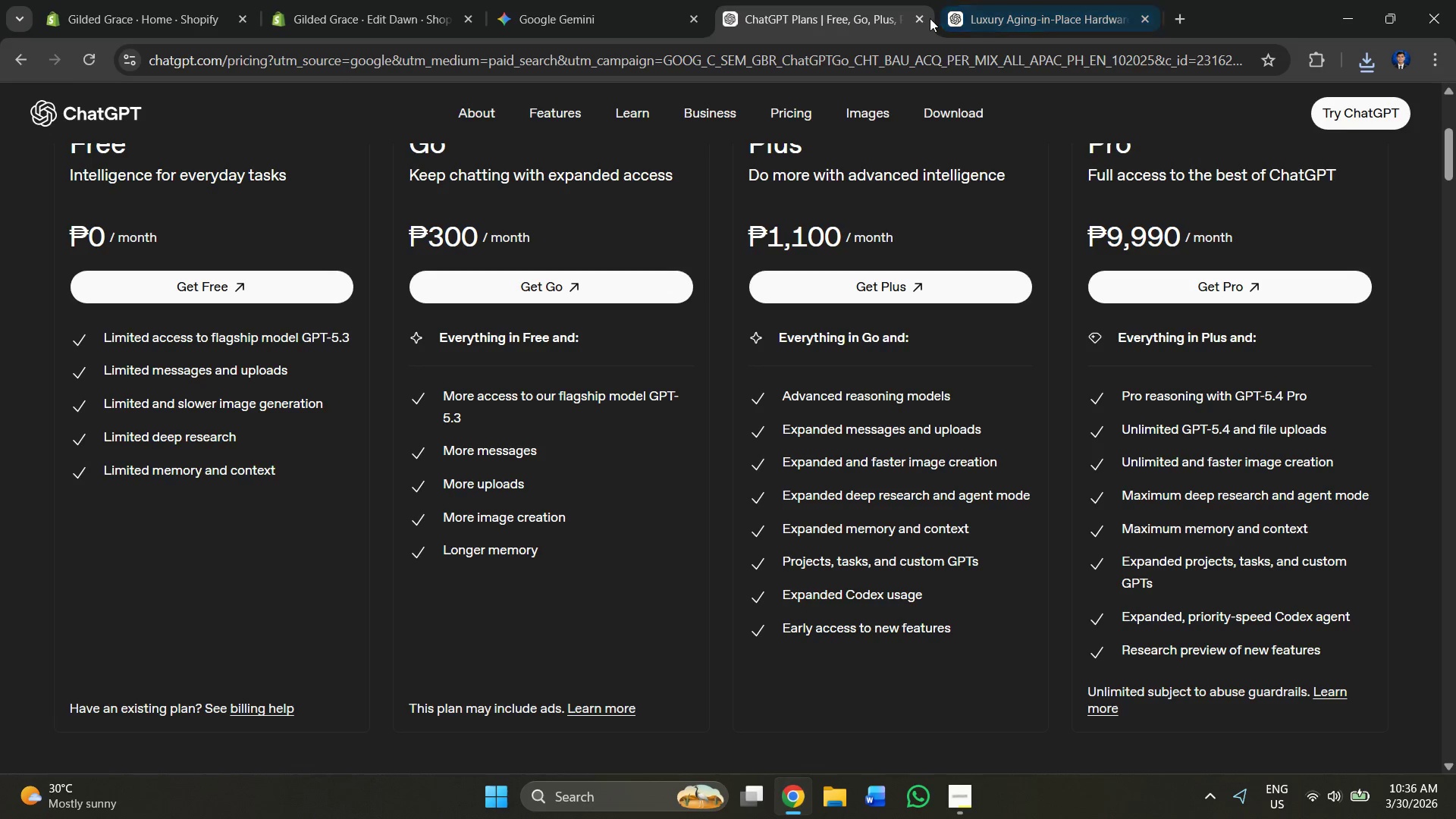 
left_click([918, 18])
 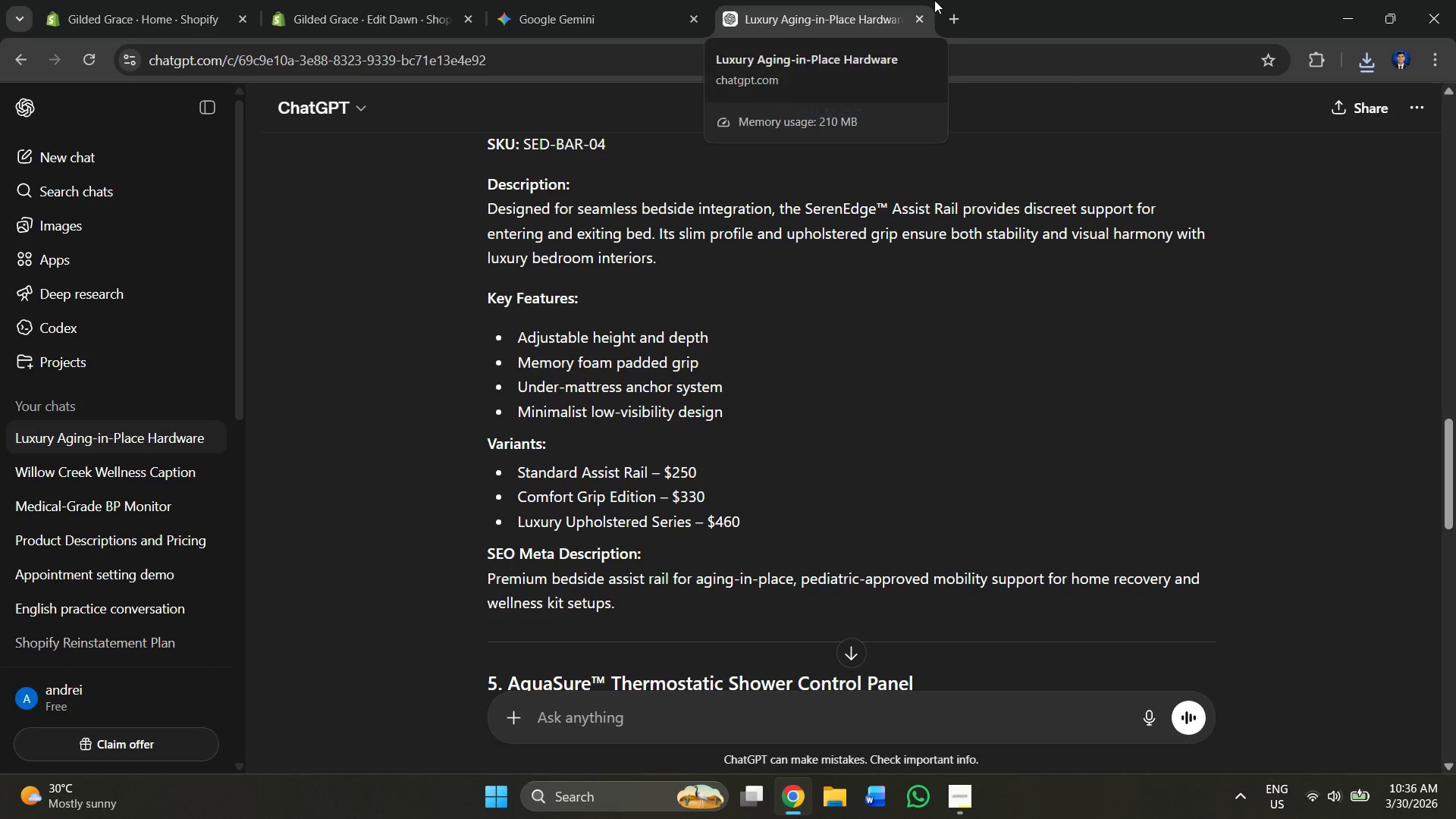 
left_click([967, 11])
 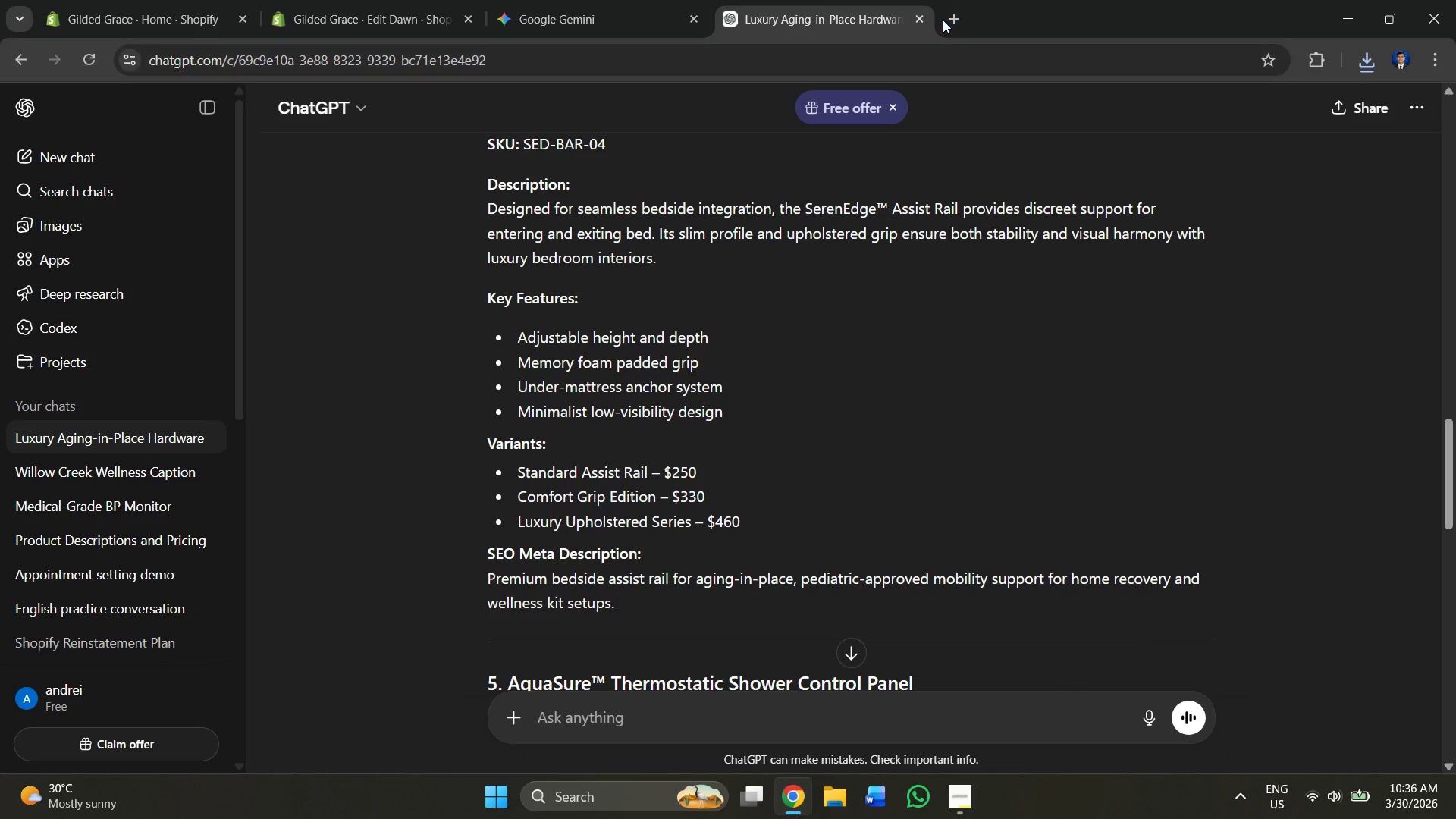 
left_click([946, 20])
 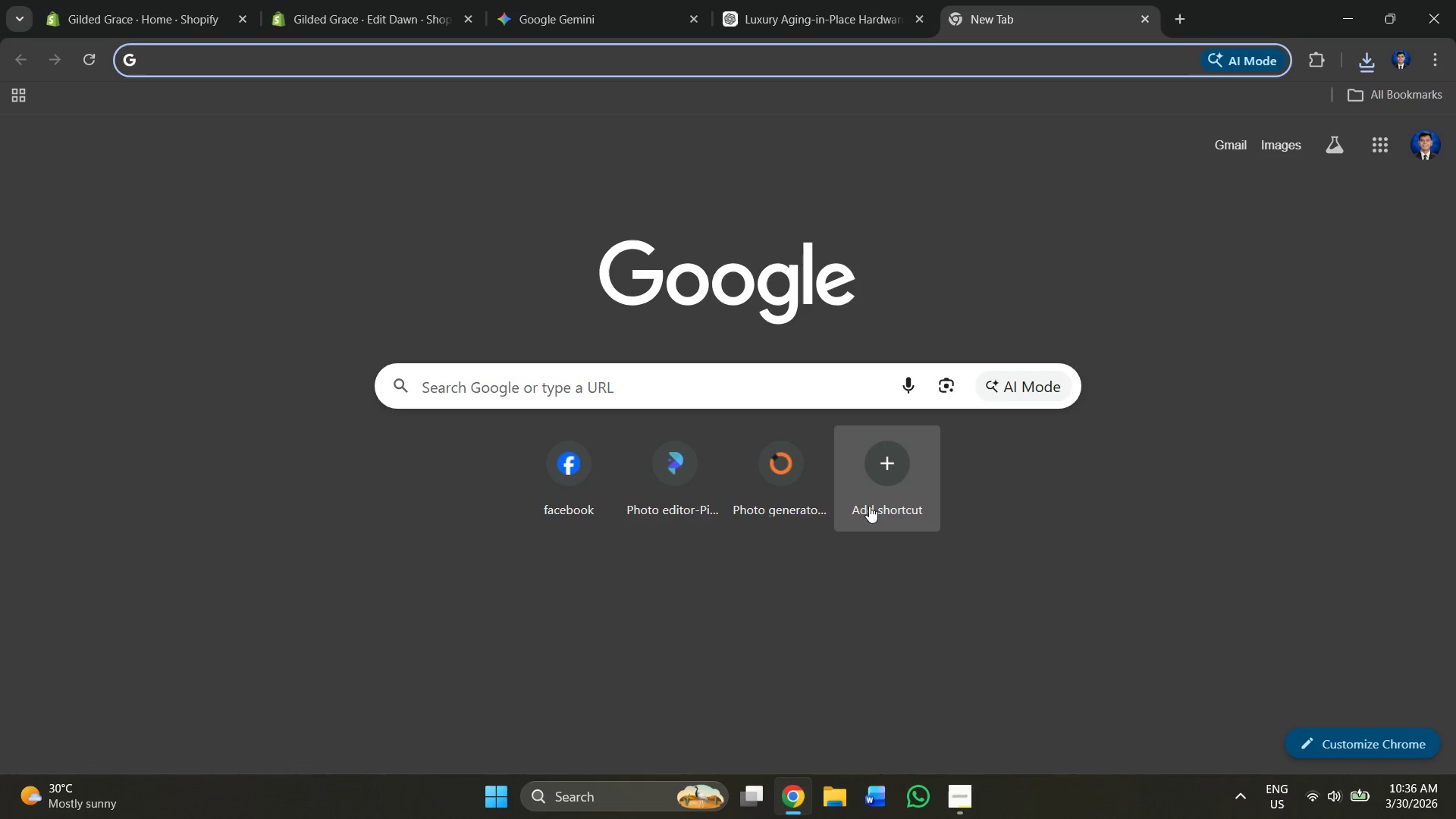 
left_click([888, 466])
 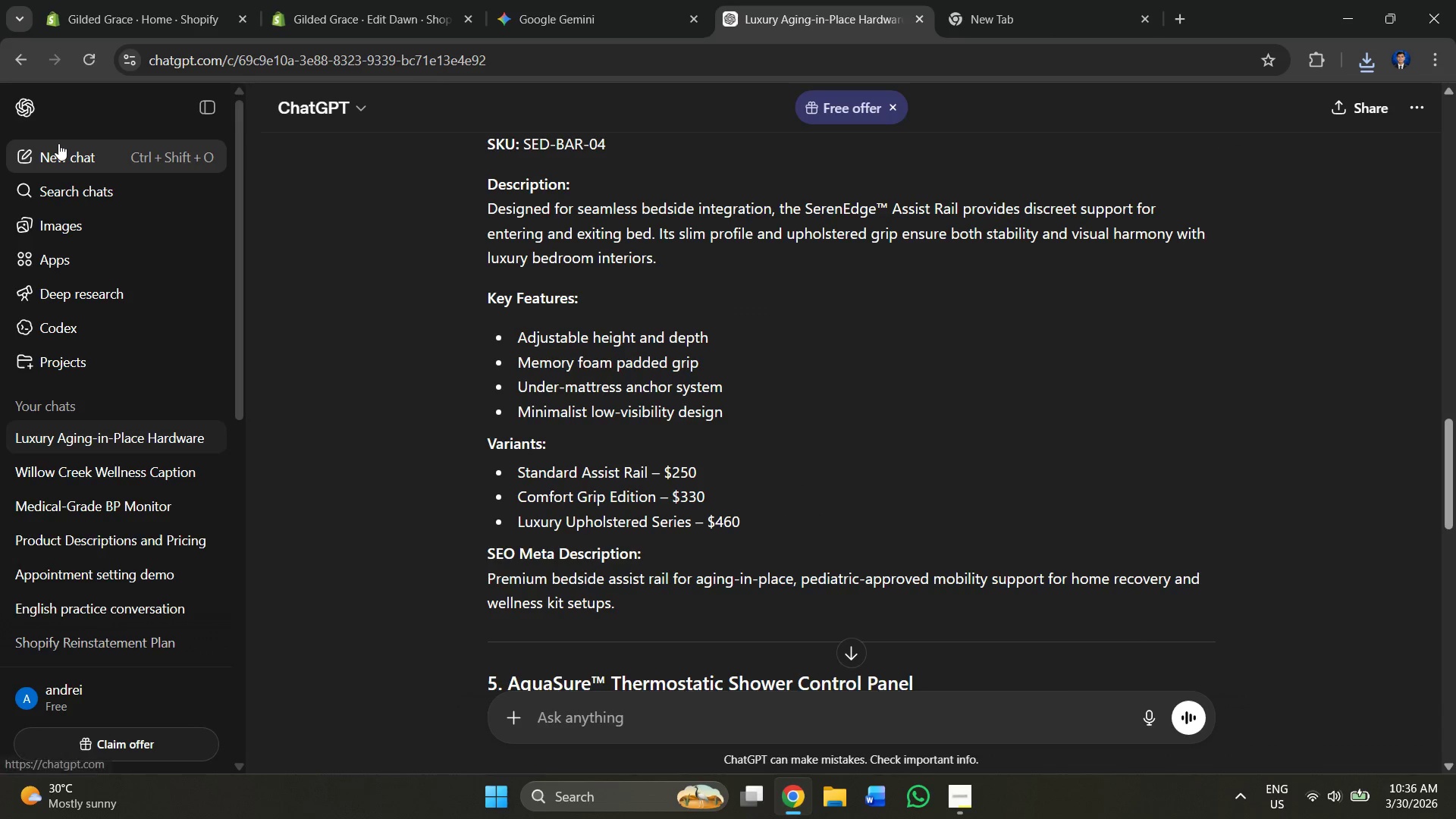 
left_click([58, 143])
 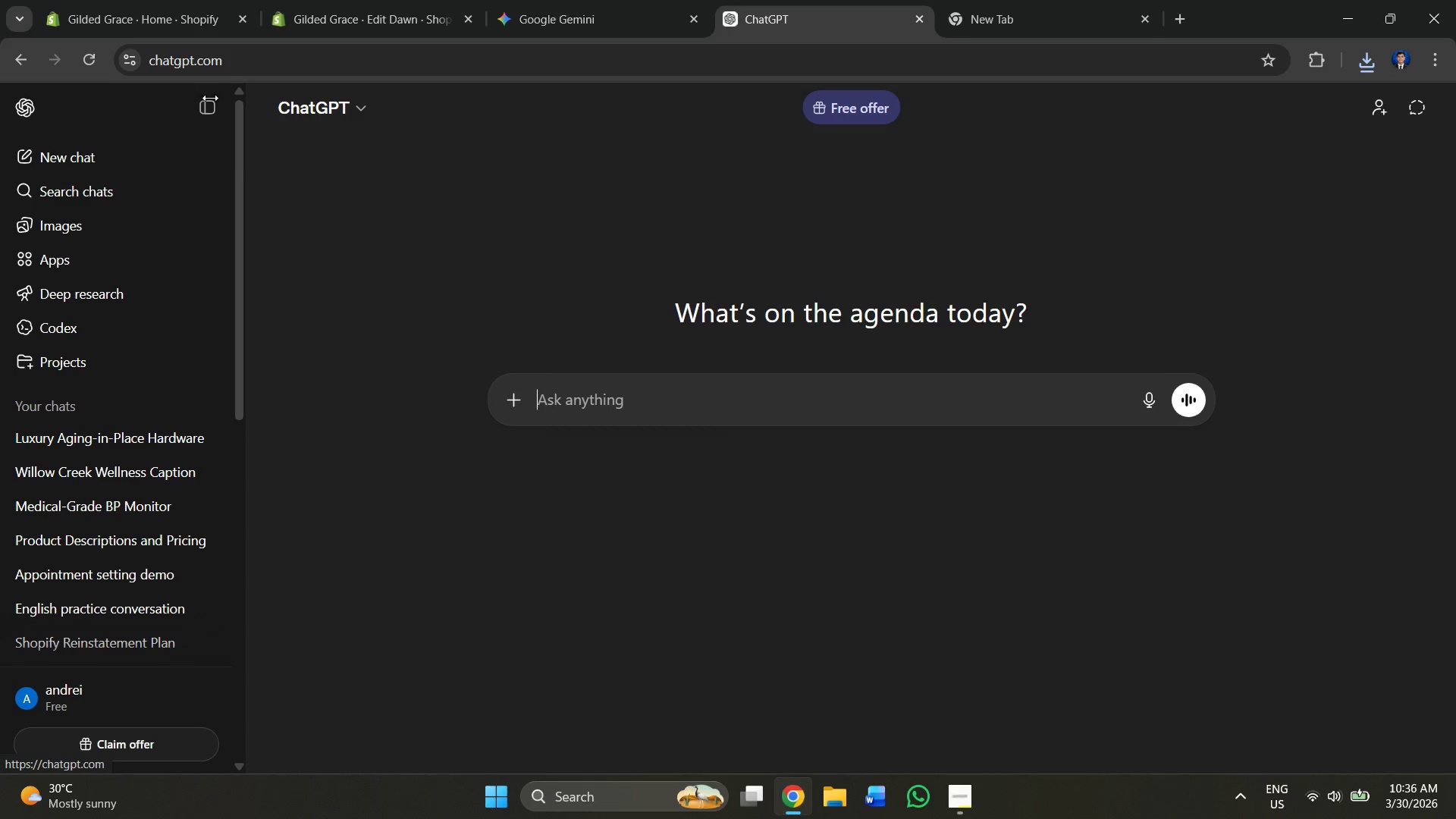 
left_click_drag(start_coordinate=[269, 62], to_coordinate=[103, 62])
 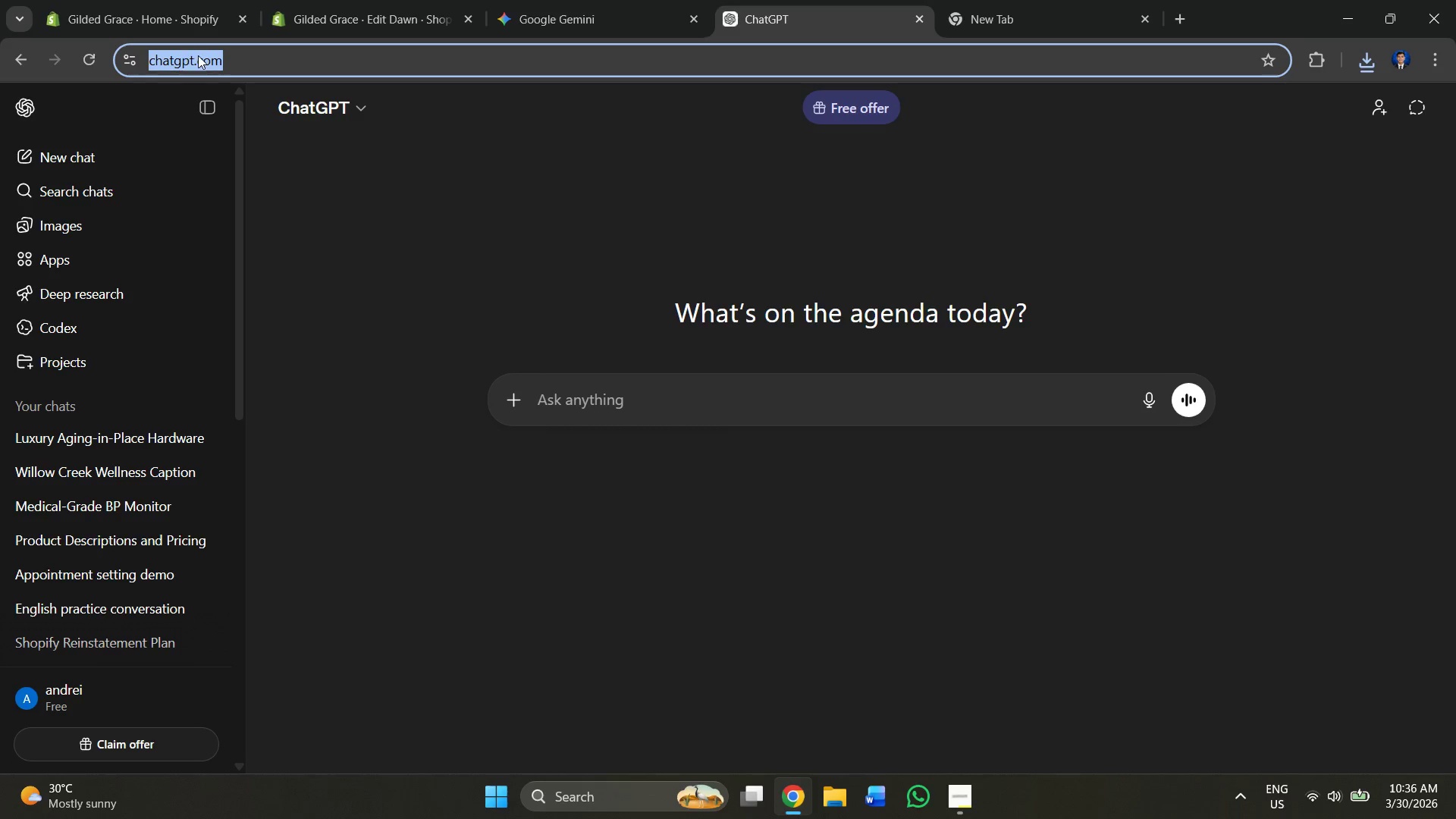 
right_click([198, 55])
 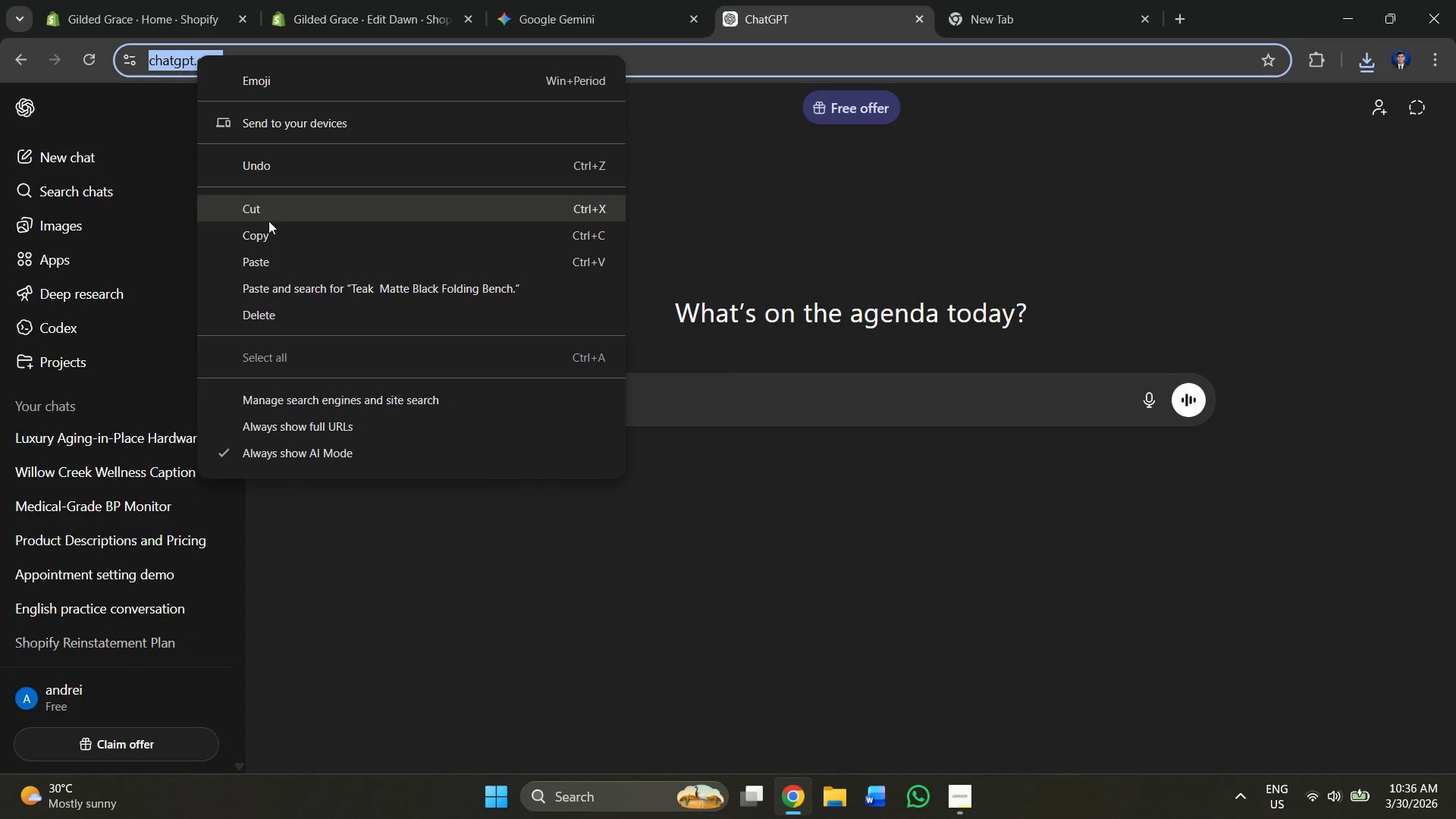 
left_click([272, 237])
 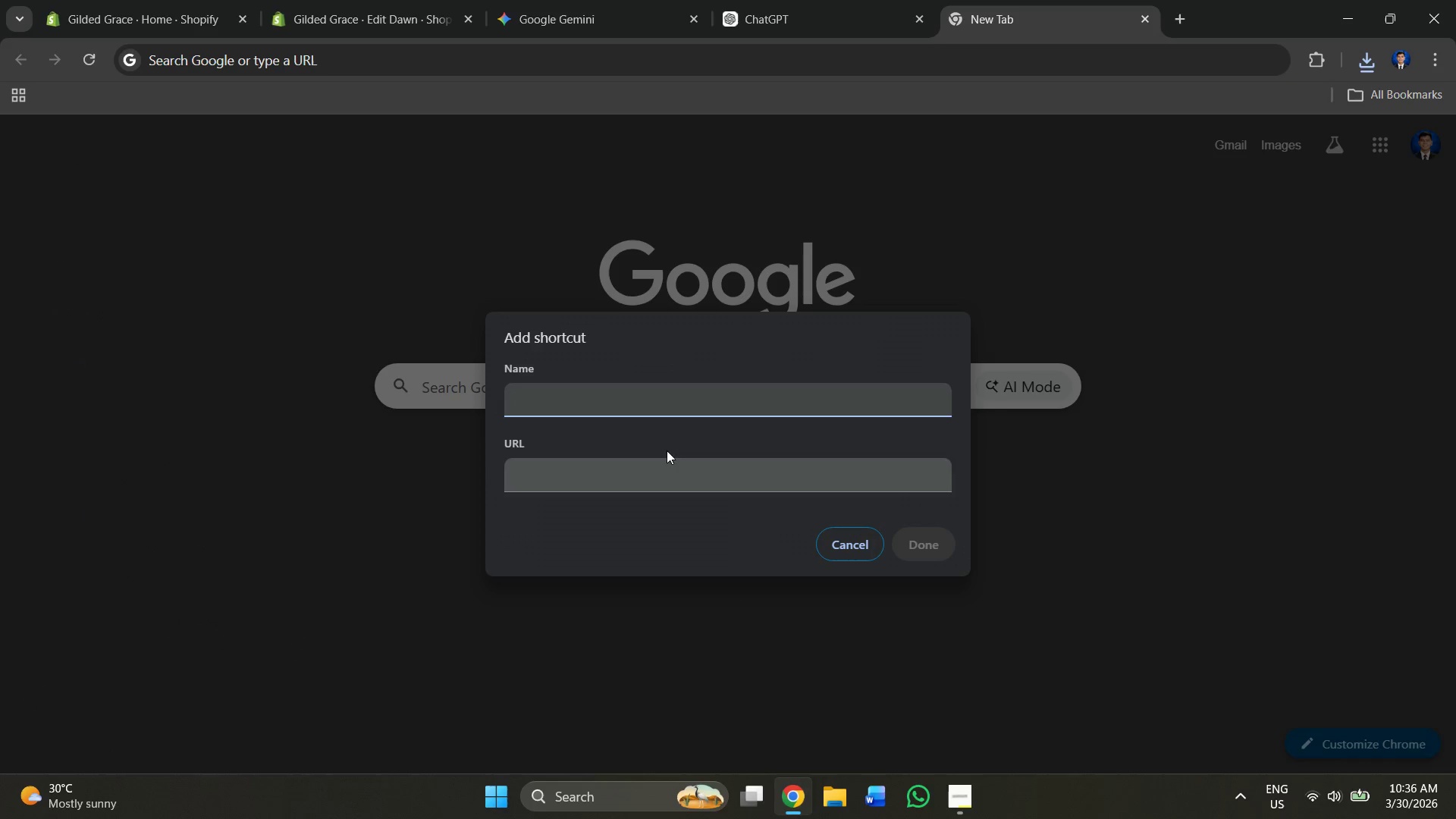 
left_click([632, 397])
 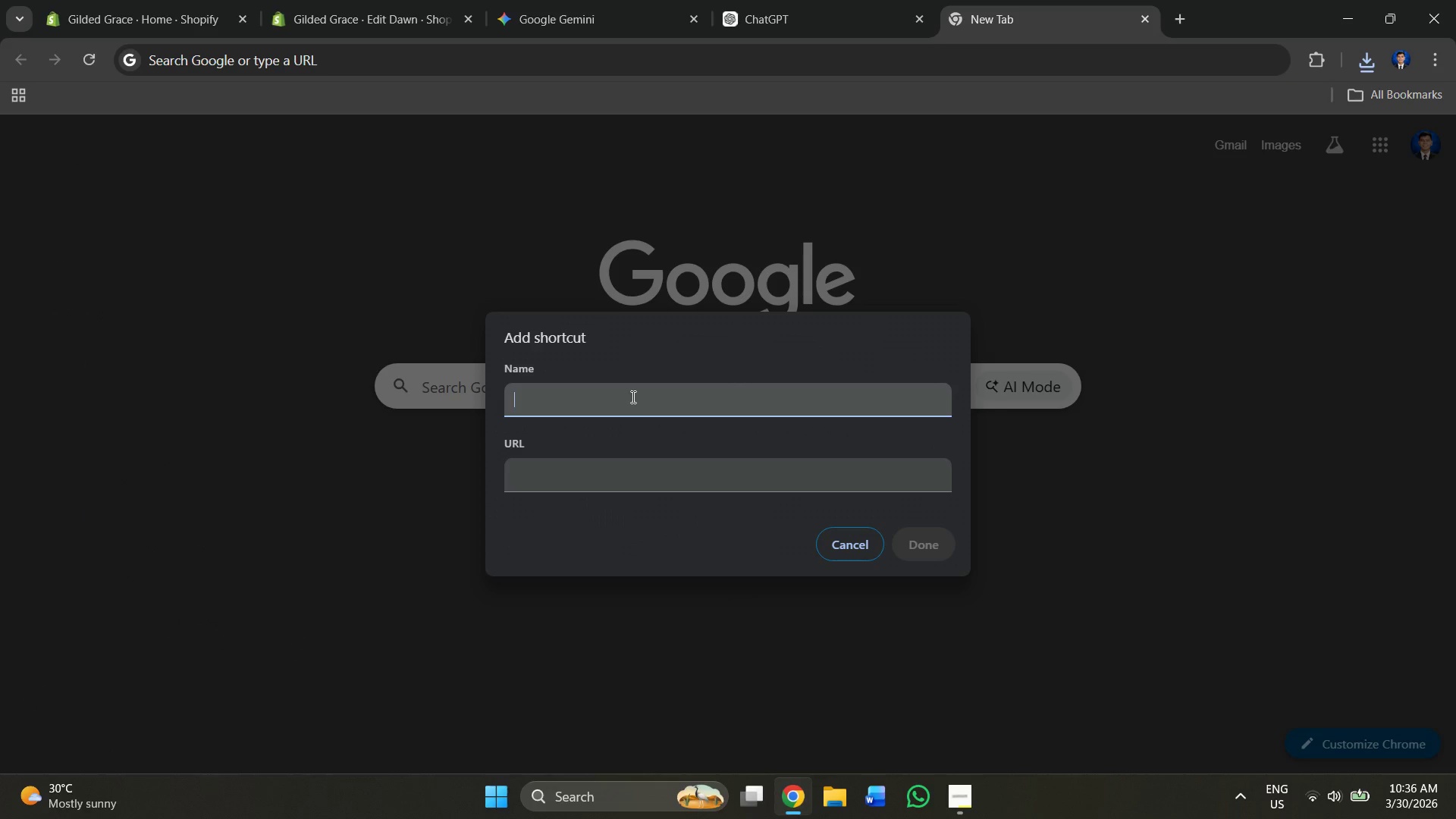 
key(Control+G)
 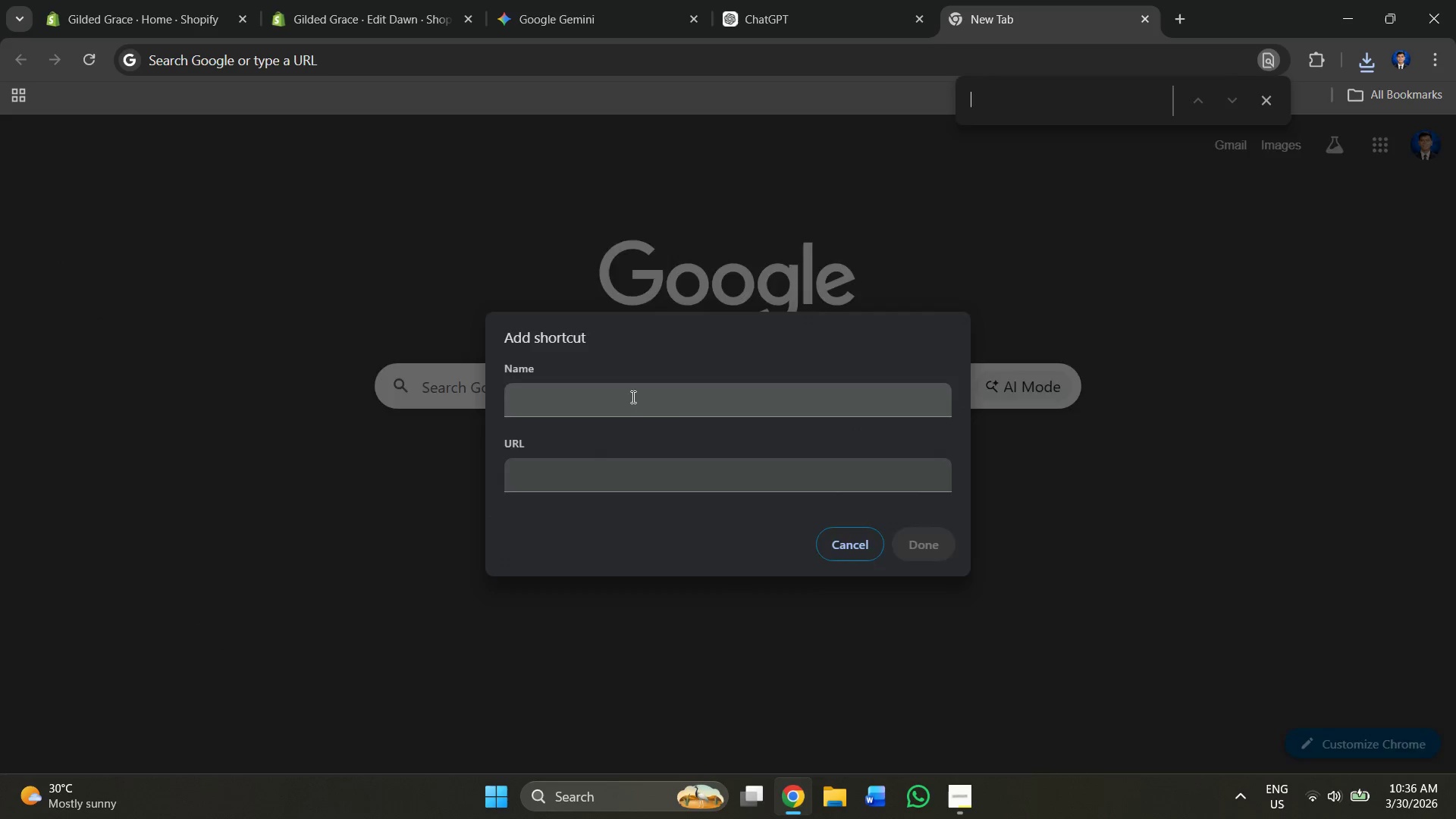 
key(Control+P)
 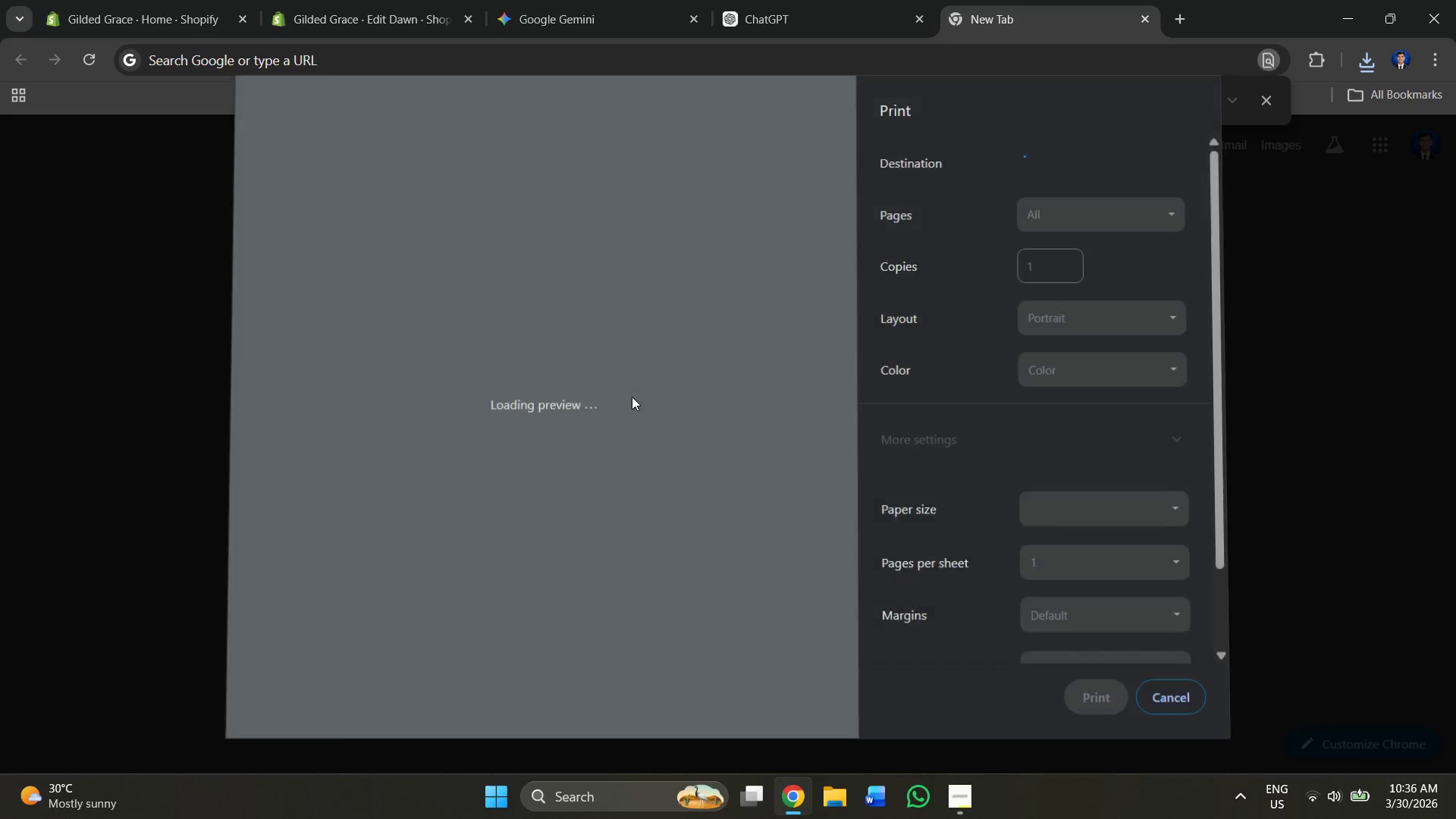 
key(Control+T)
 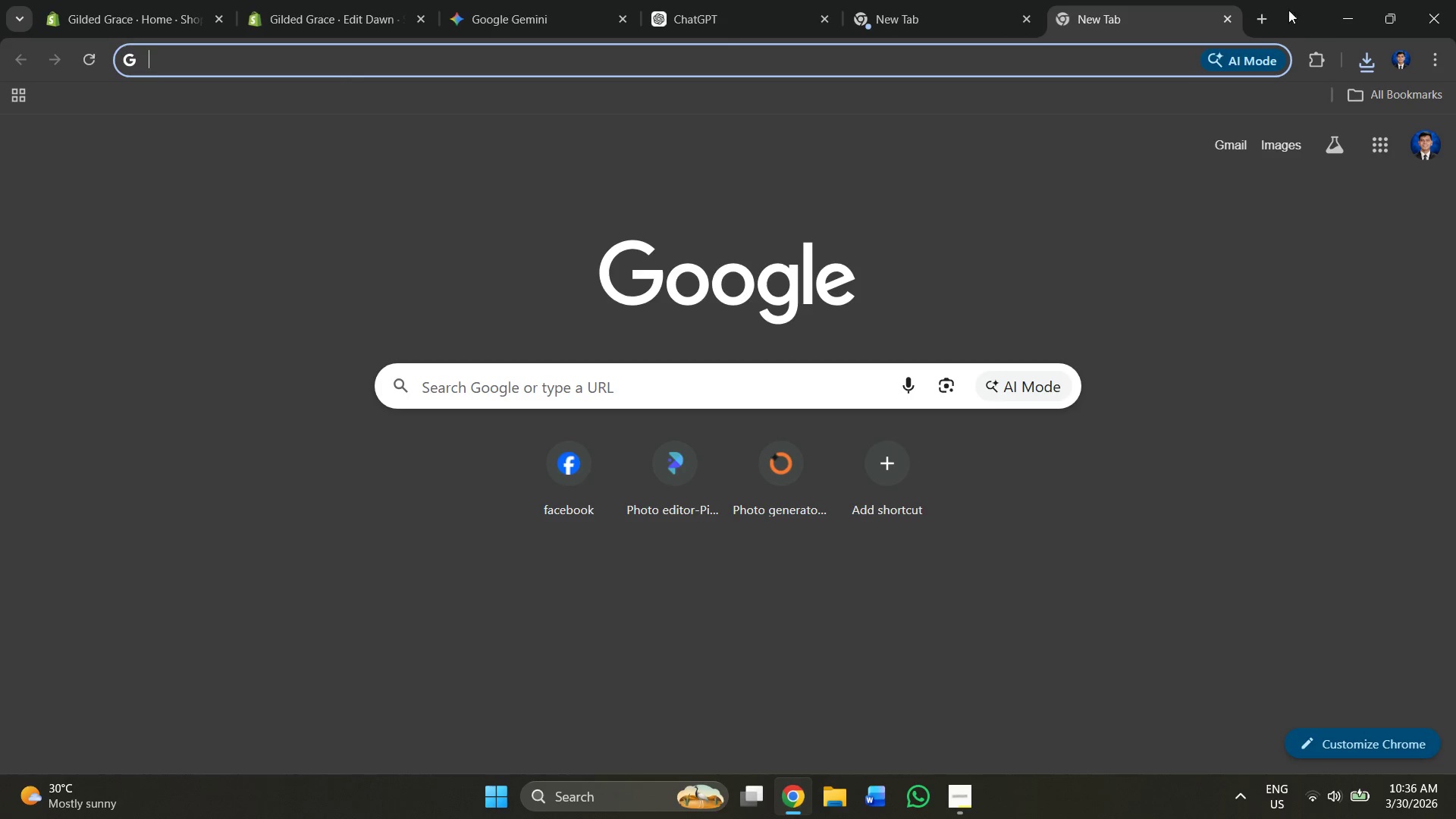 
left_click([1230, 13])
 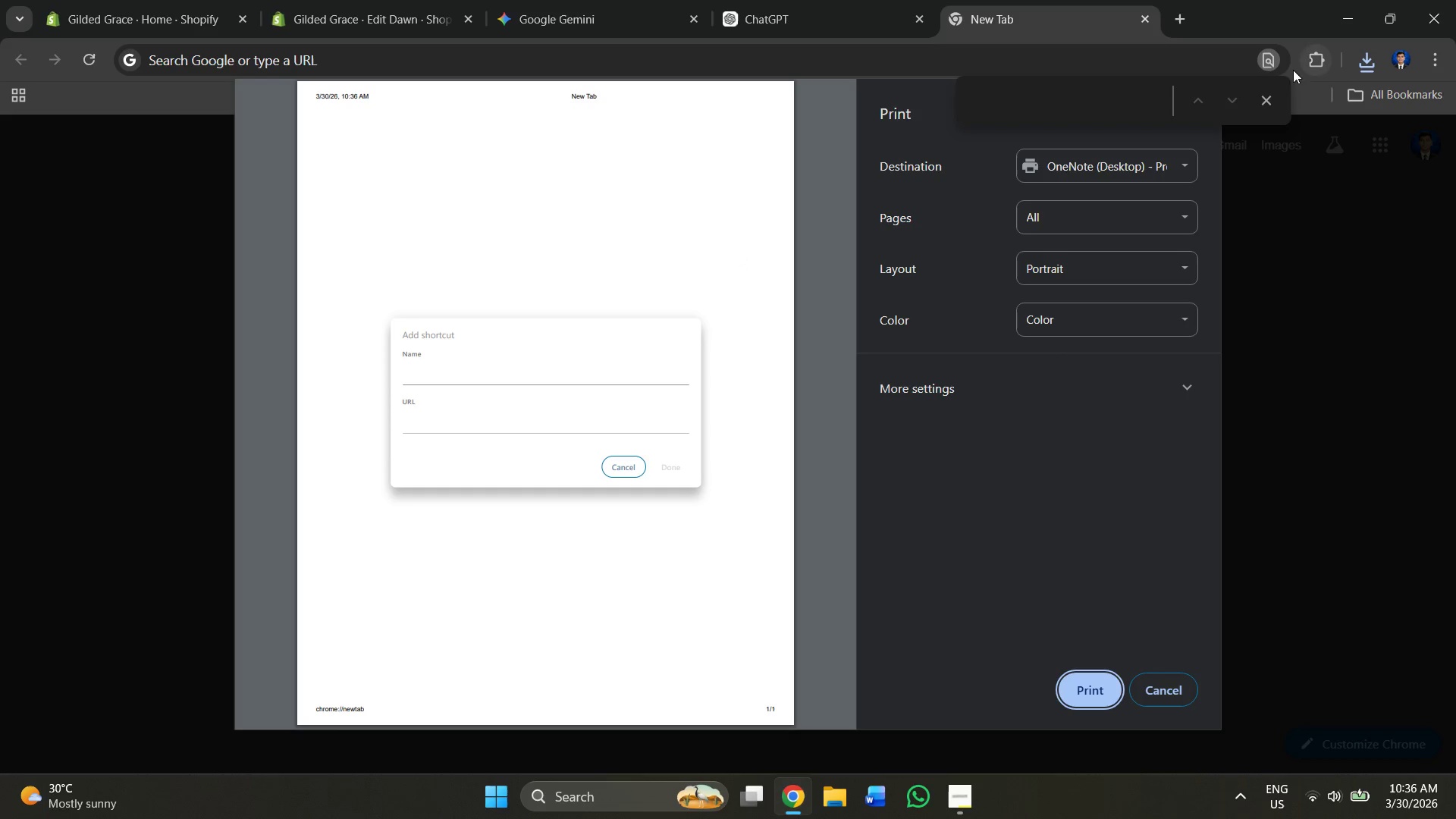 
left_click([1272, 101])
 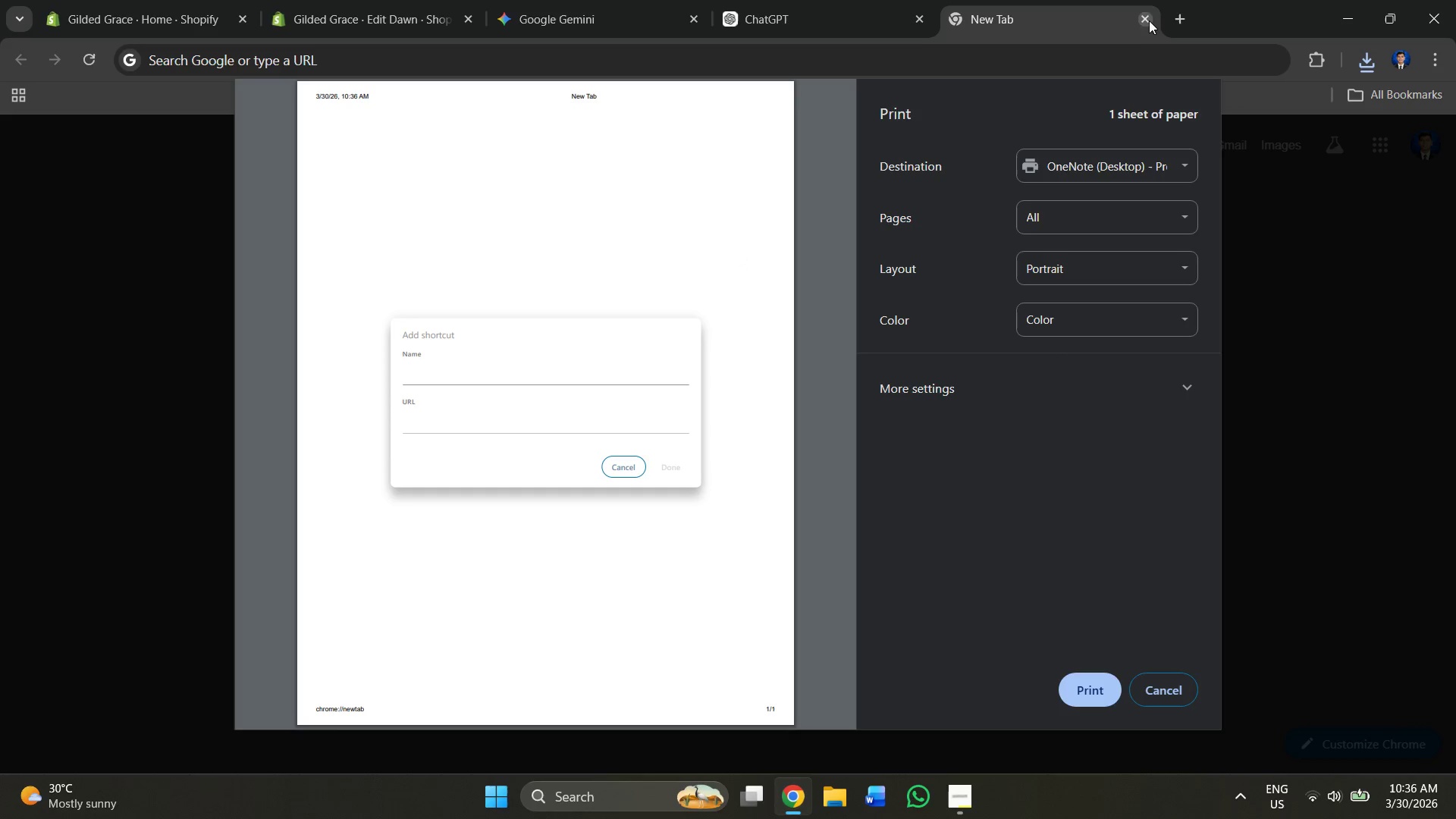 
left_click([1142, 17])
 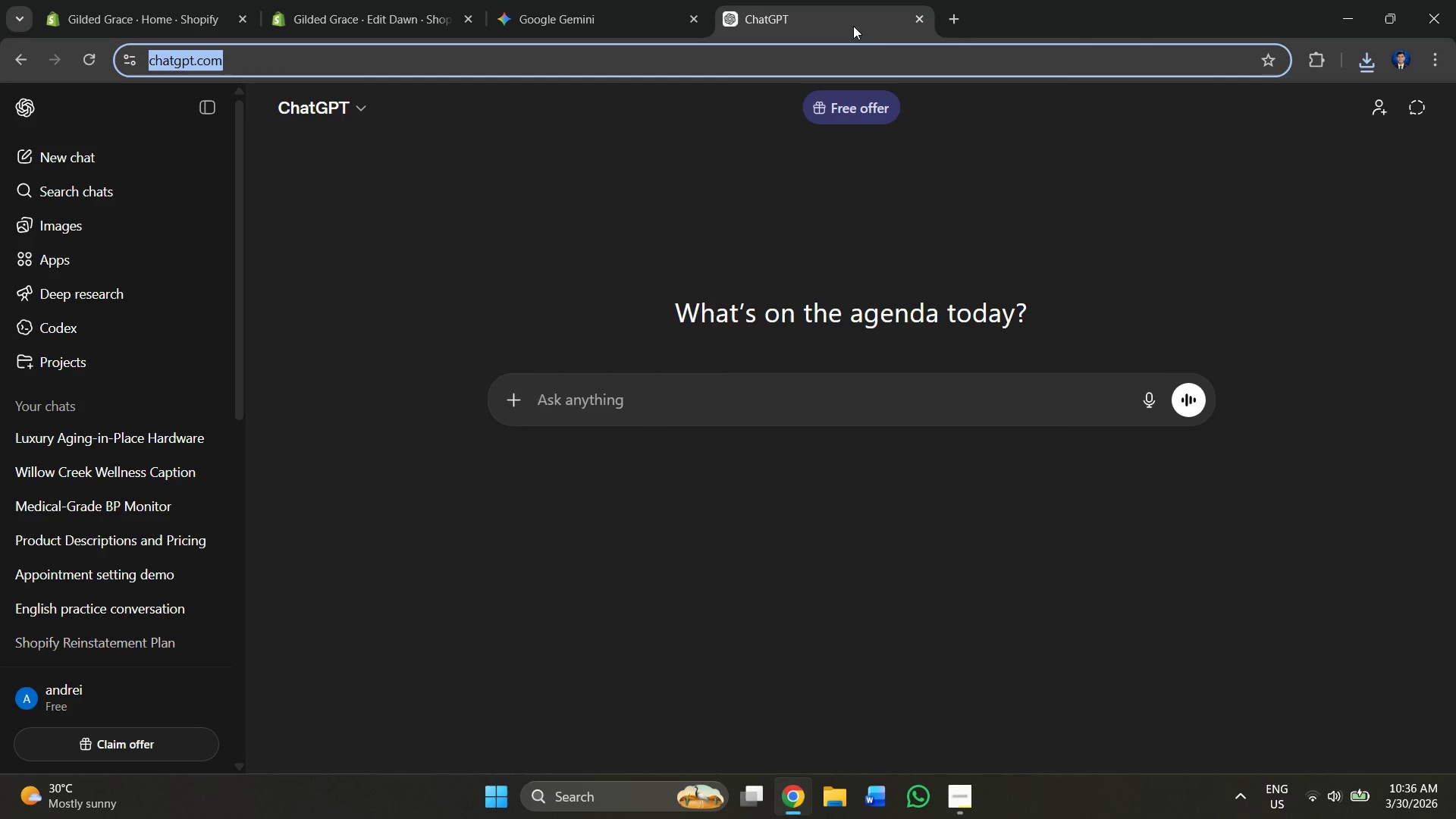 
left_click([959, 13])
 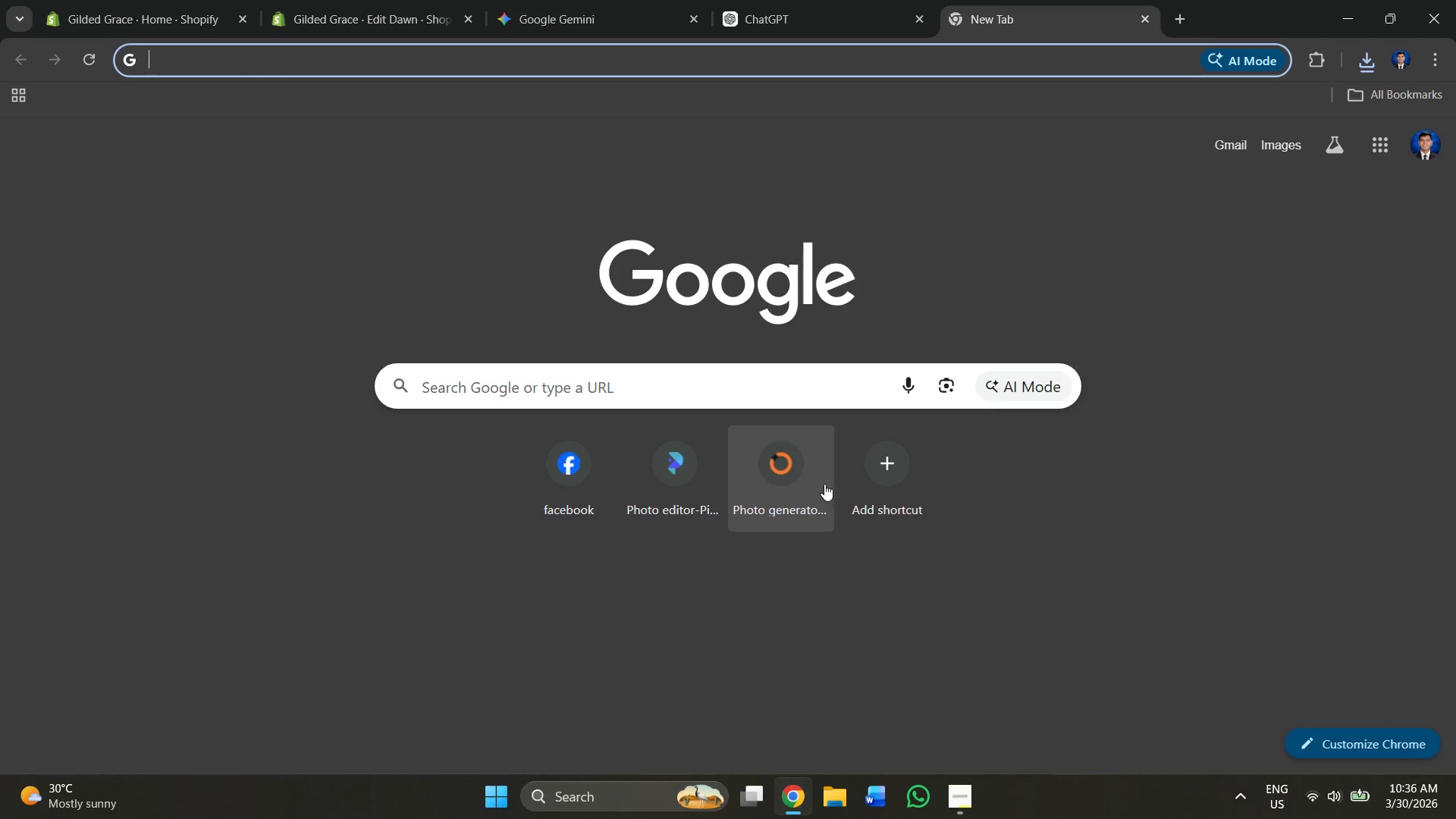 
left_click([887, 475])
 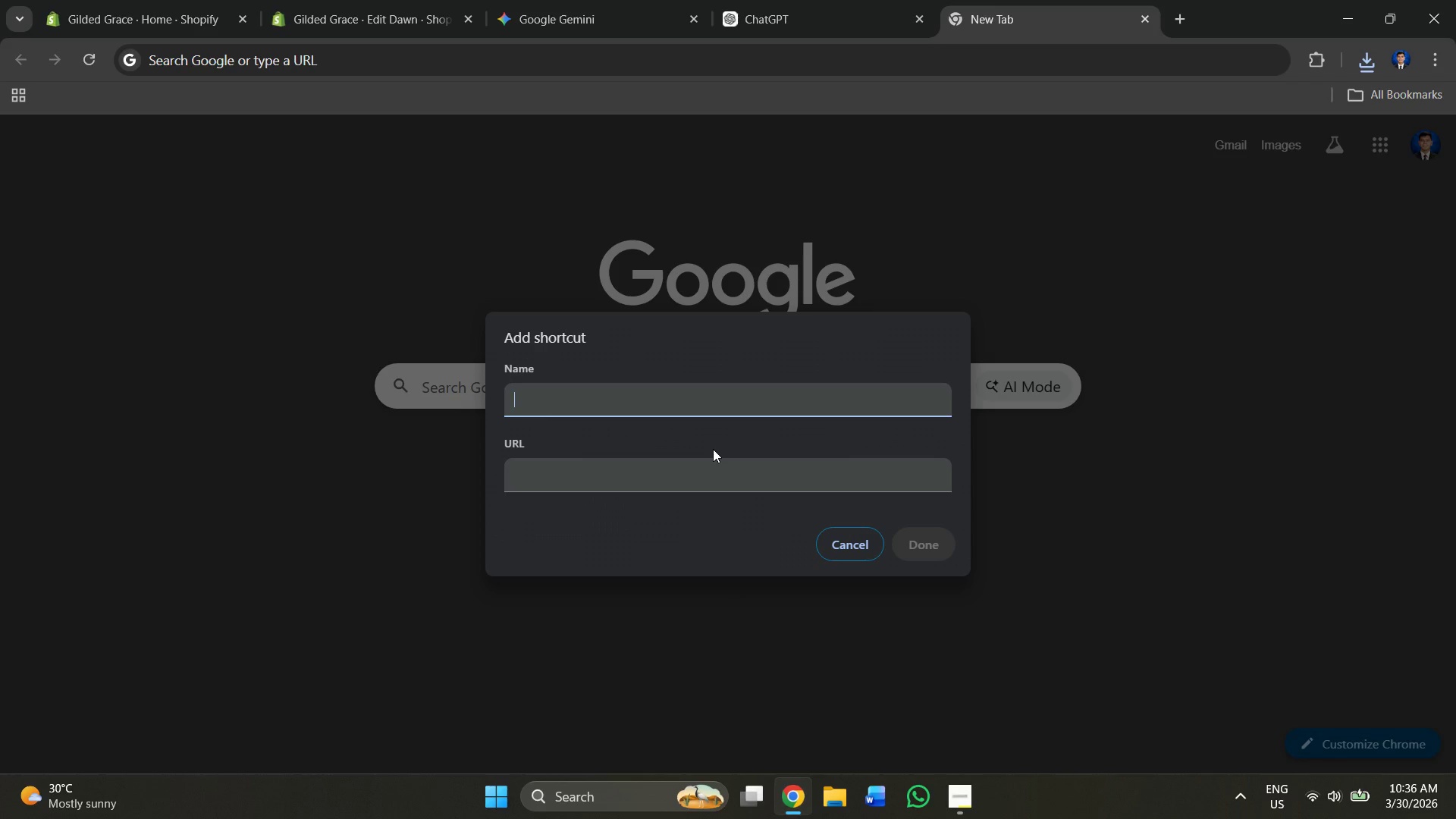 
type(GPT)
 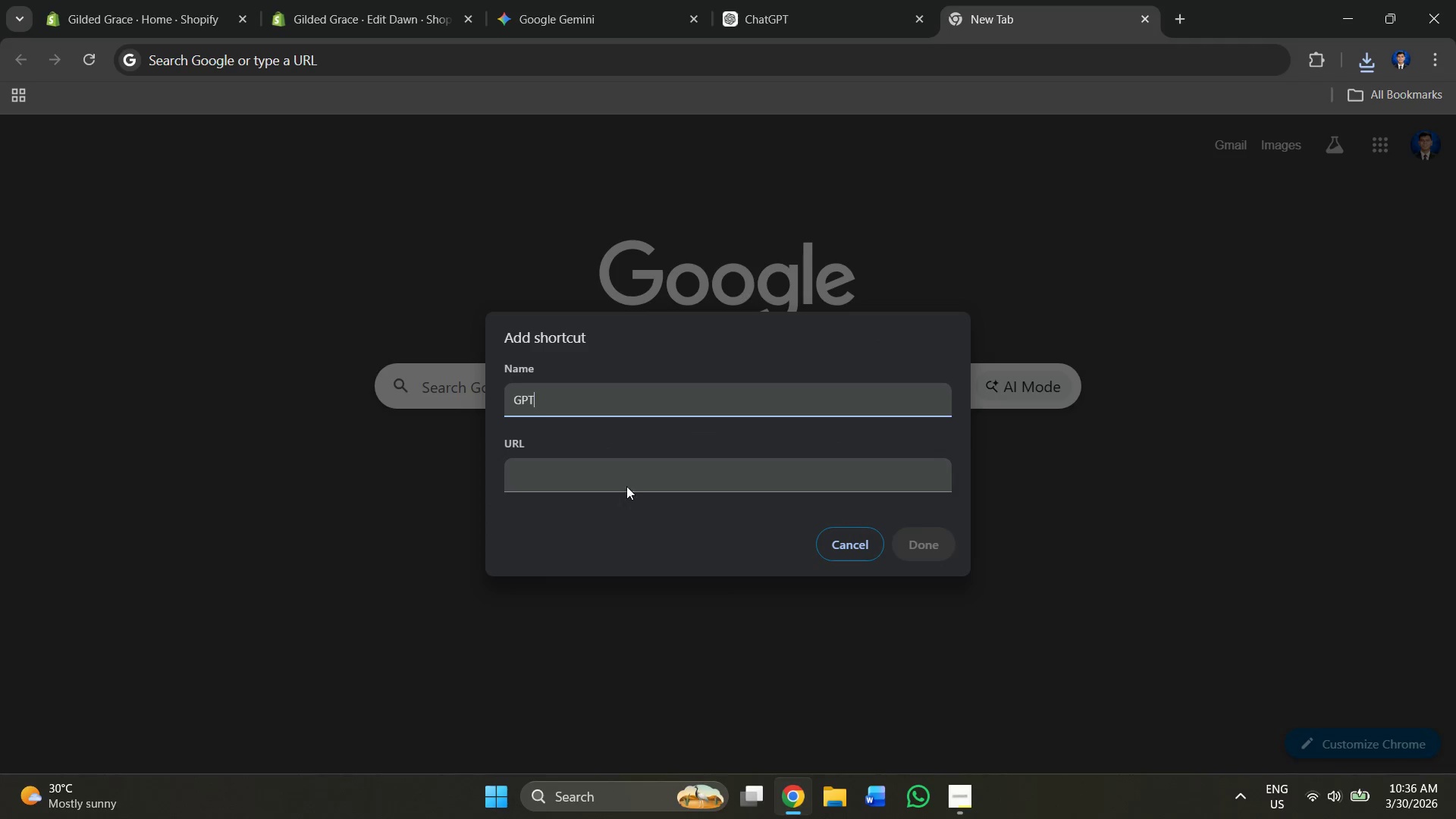 
left_click([620, 469])
 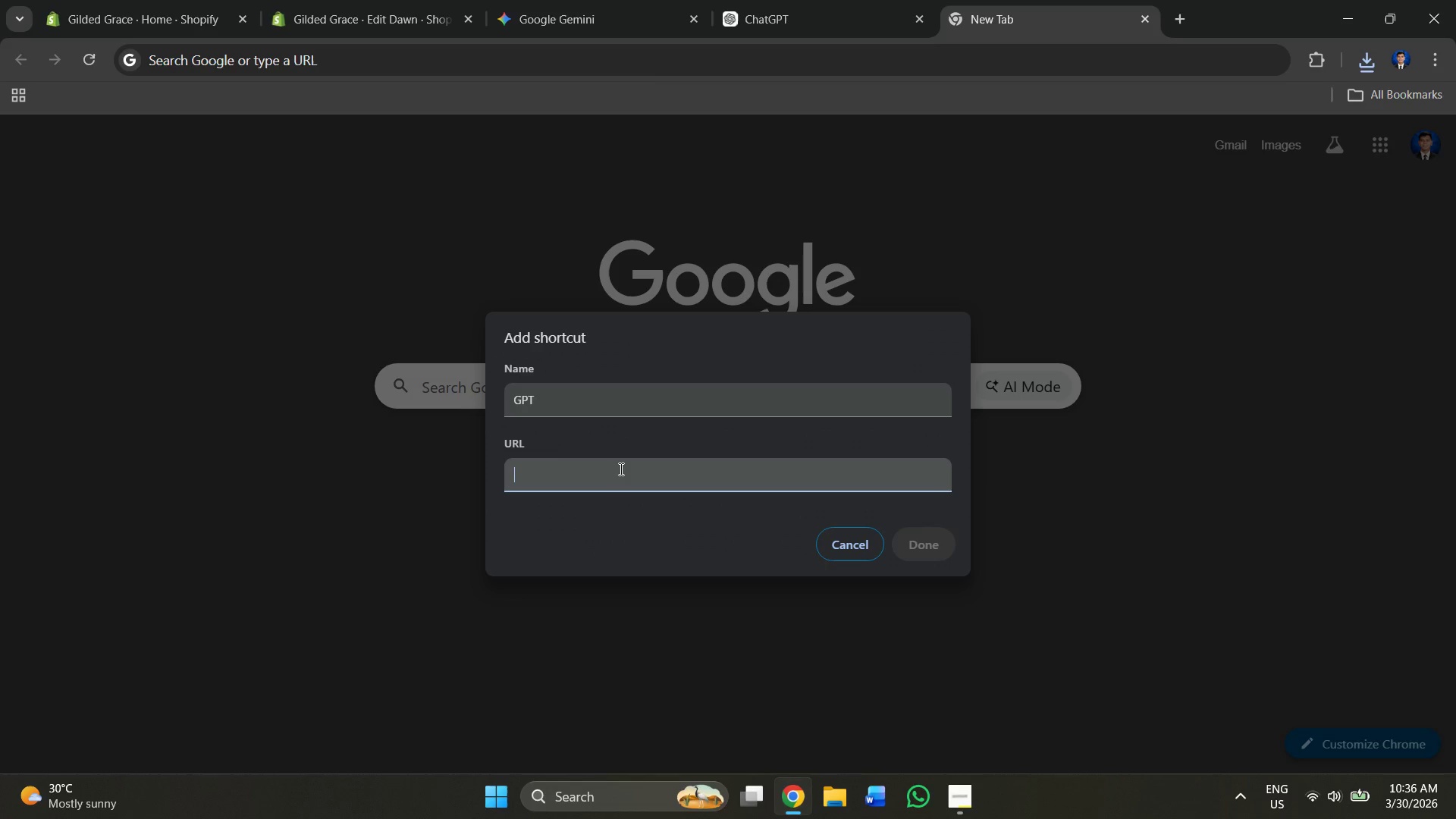 
key(Control+V)
 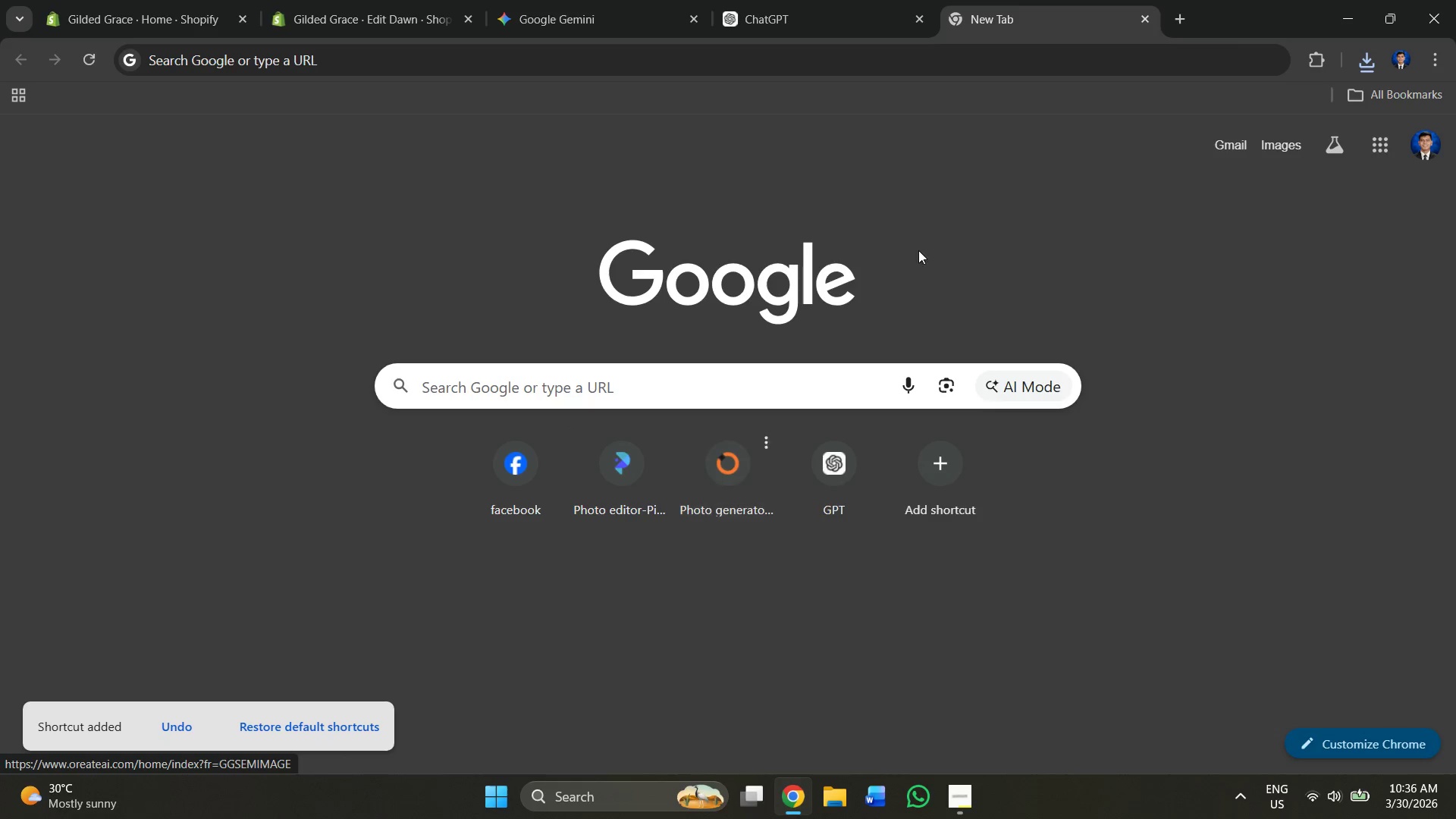 
left_click([1140, 17])
 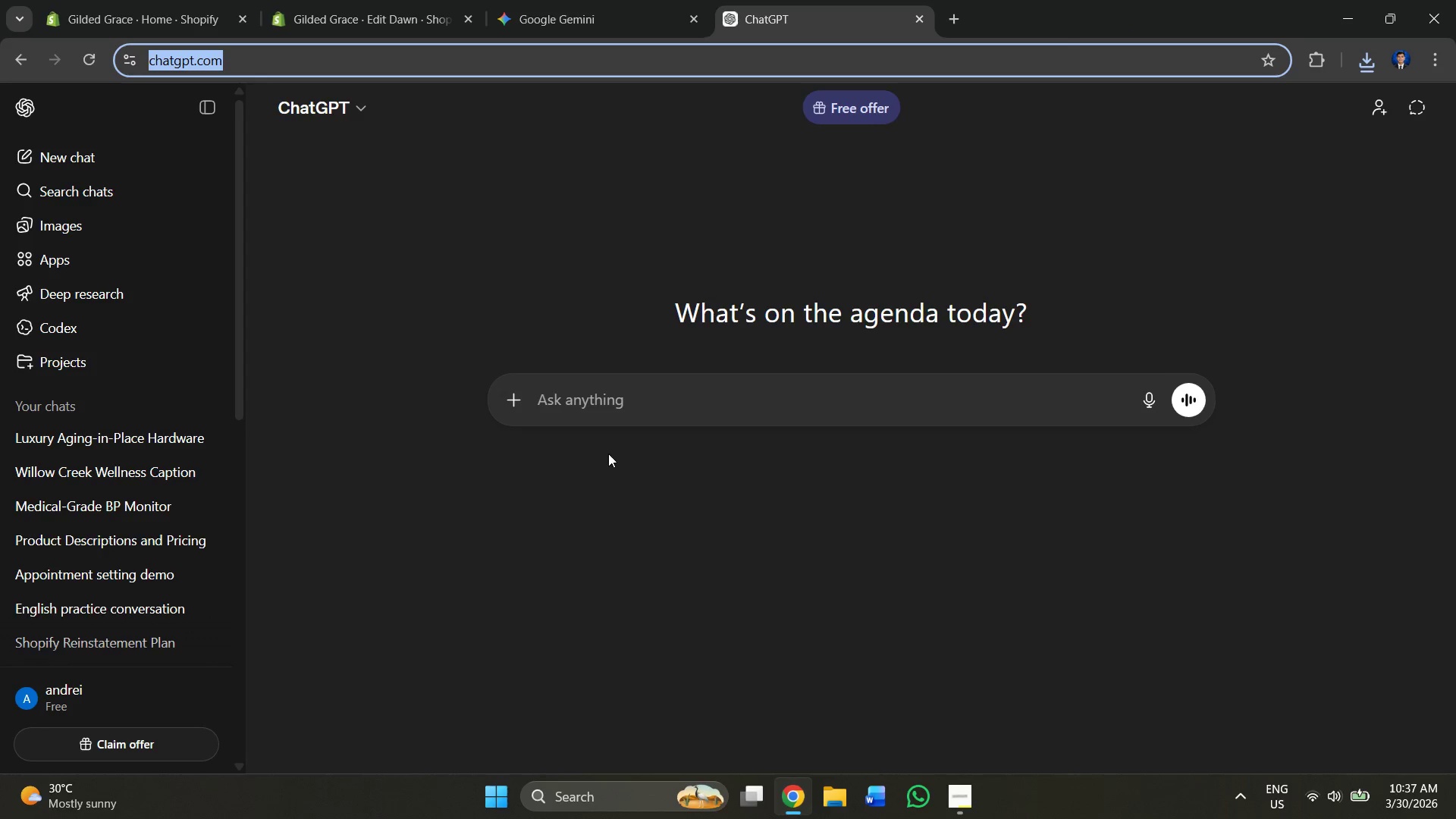 
left_click([586, 377])
 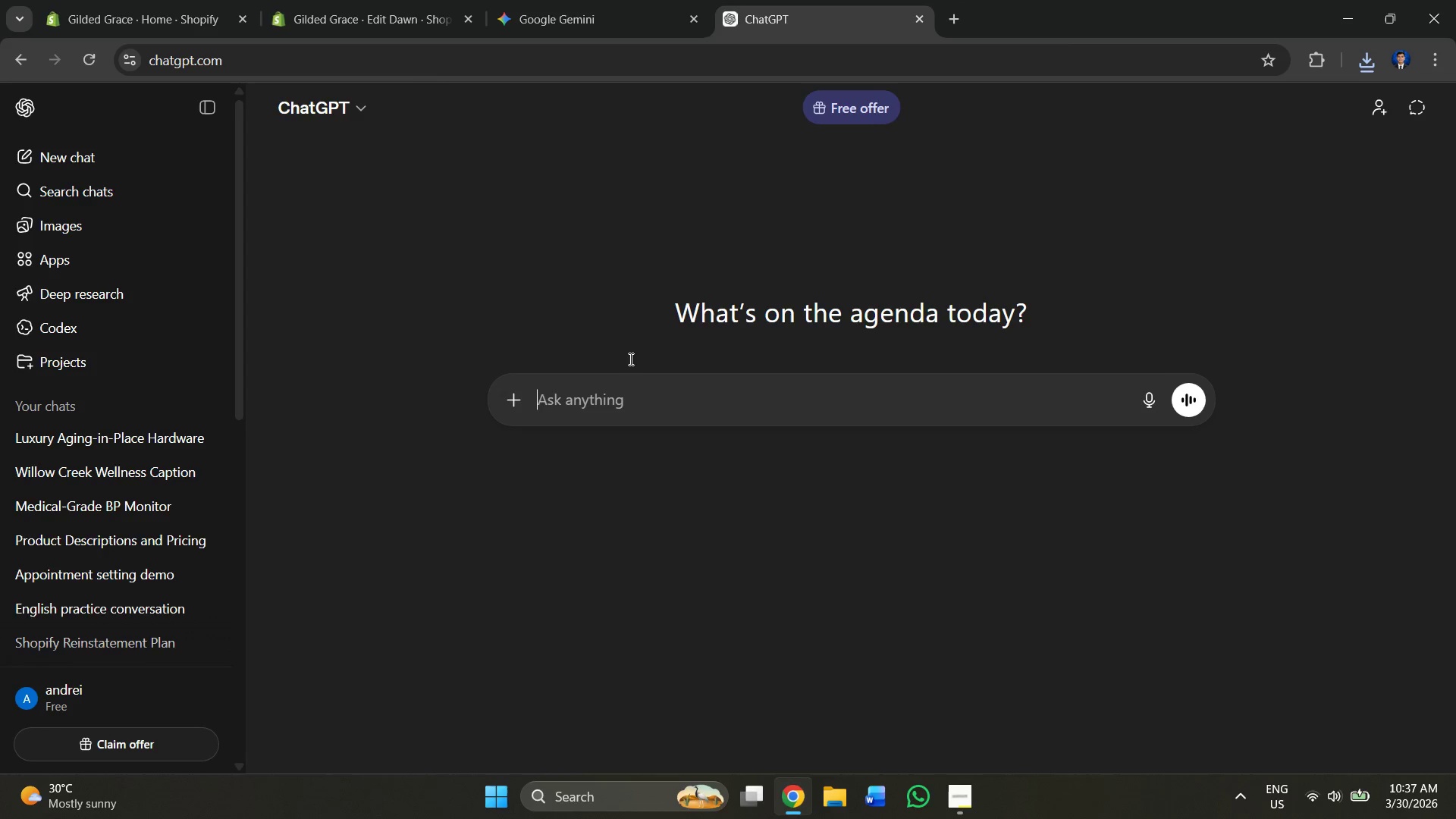 
mouse_move([783, -26])
 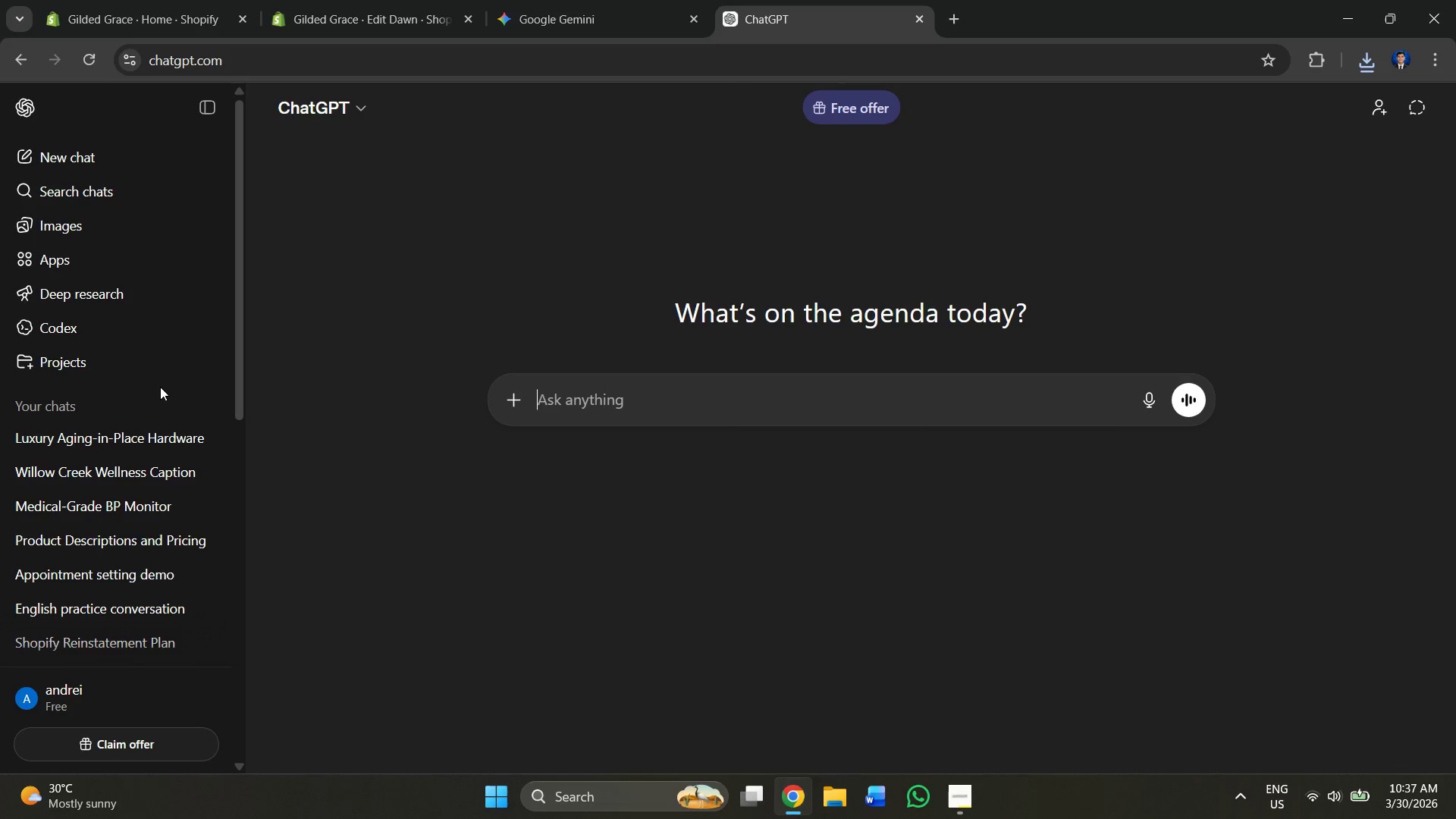 
hold_key(key=Q, duration=0.31)
 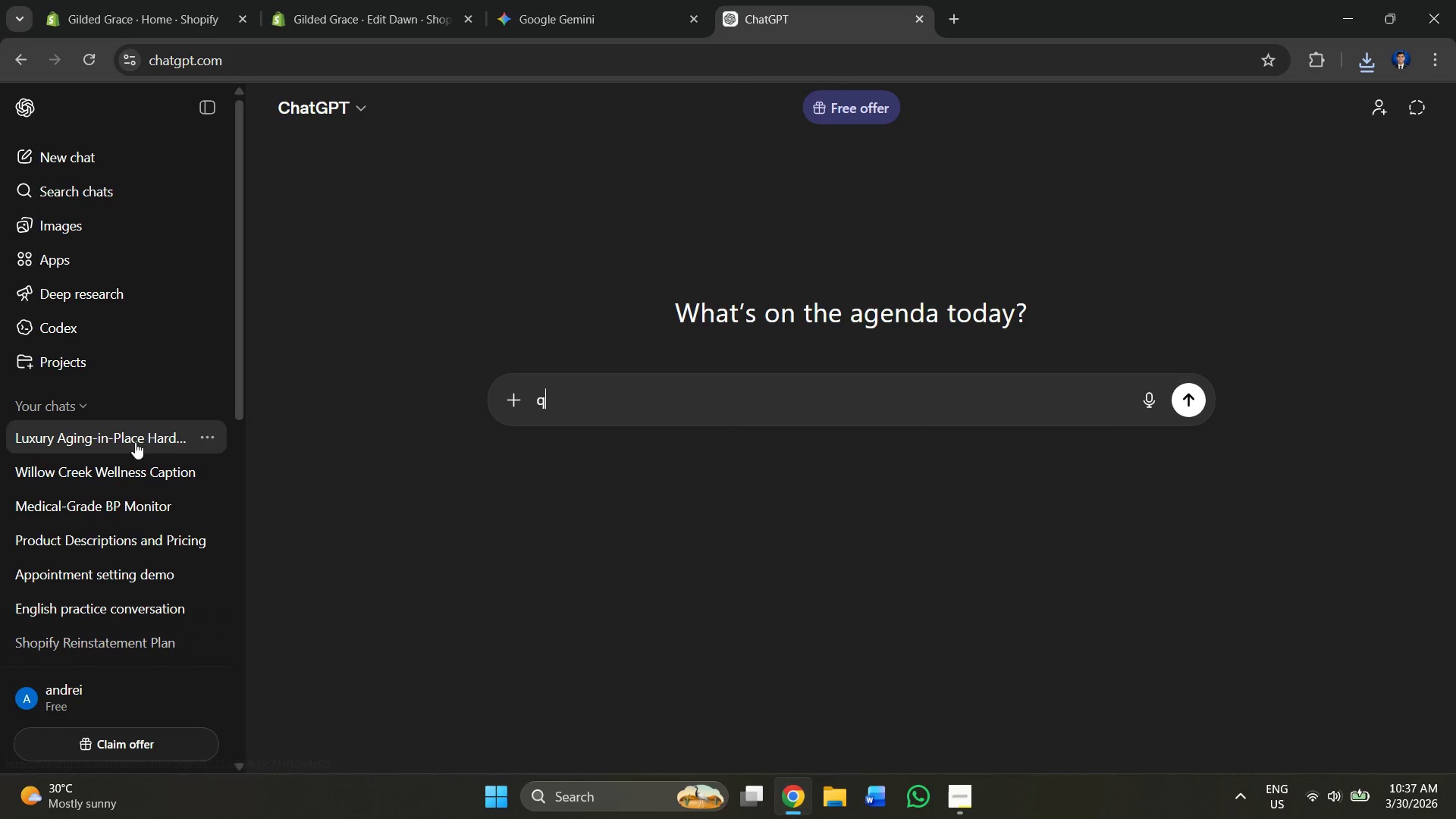 
left_click([135, 442])
 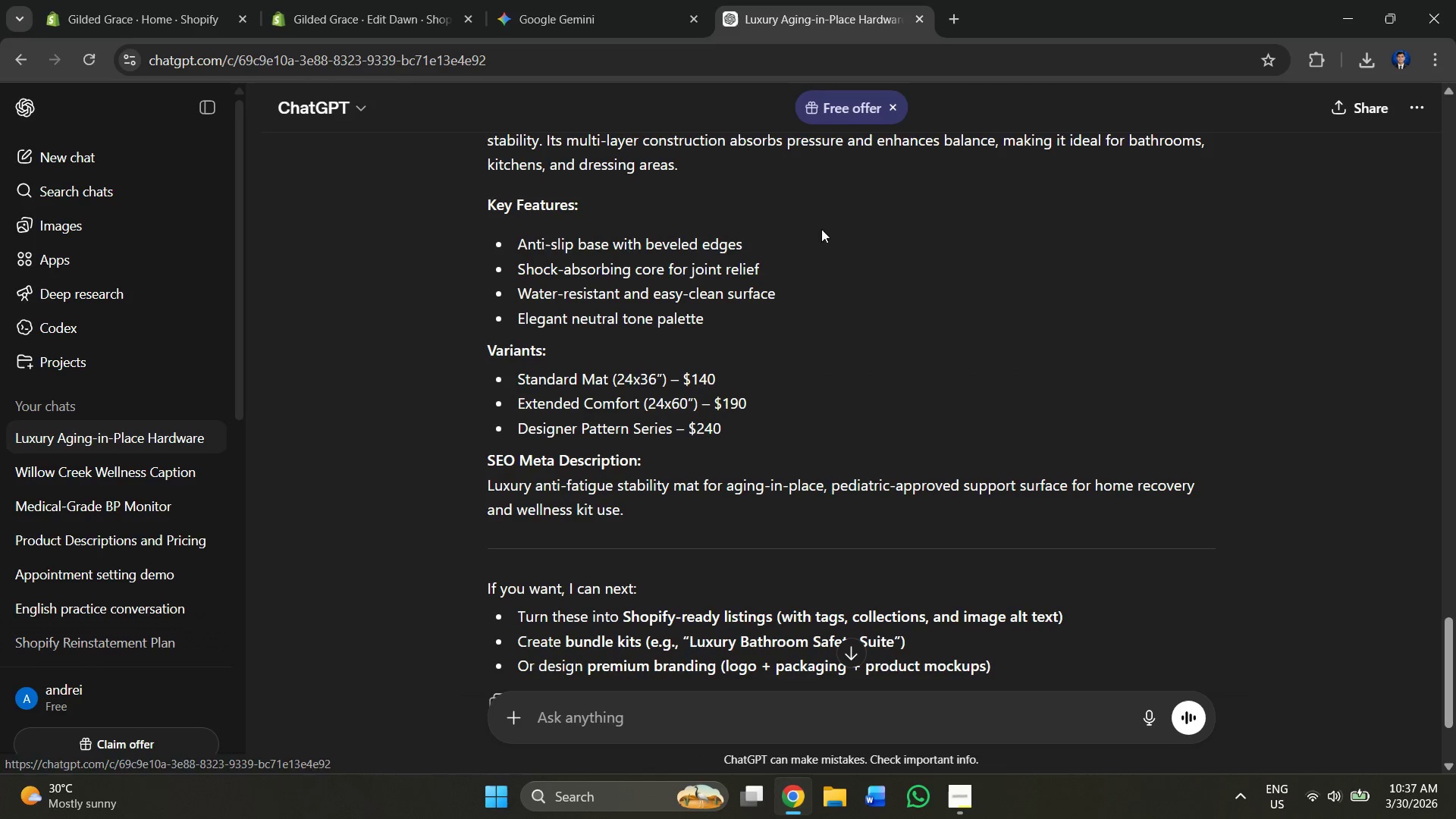 
scroll: coordinate [839, 299], scroll_direction: up, amount: 2.0
 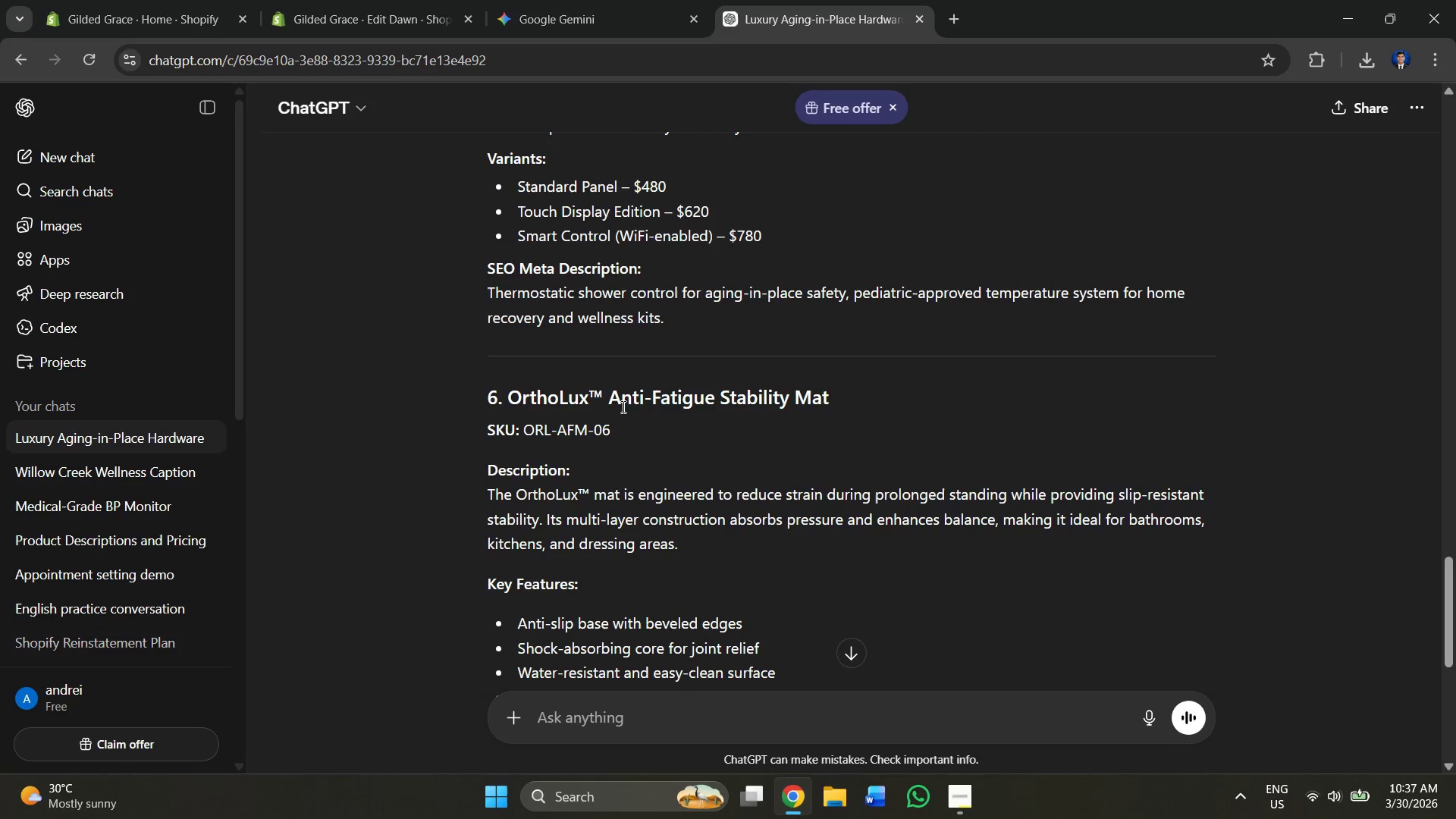 
left_click_drag(start_coordinate=[617, 398], to_coordinate=[756, 398])
 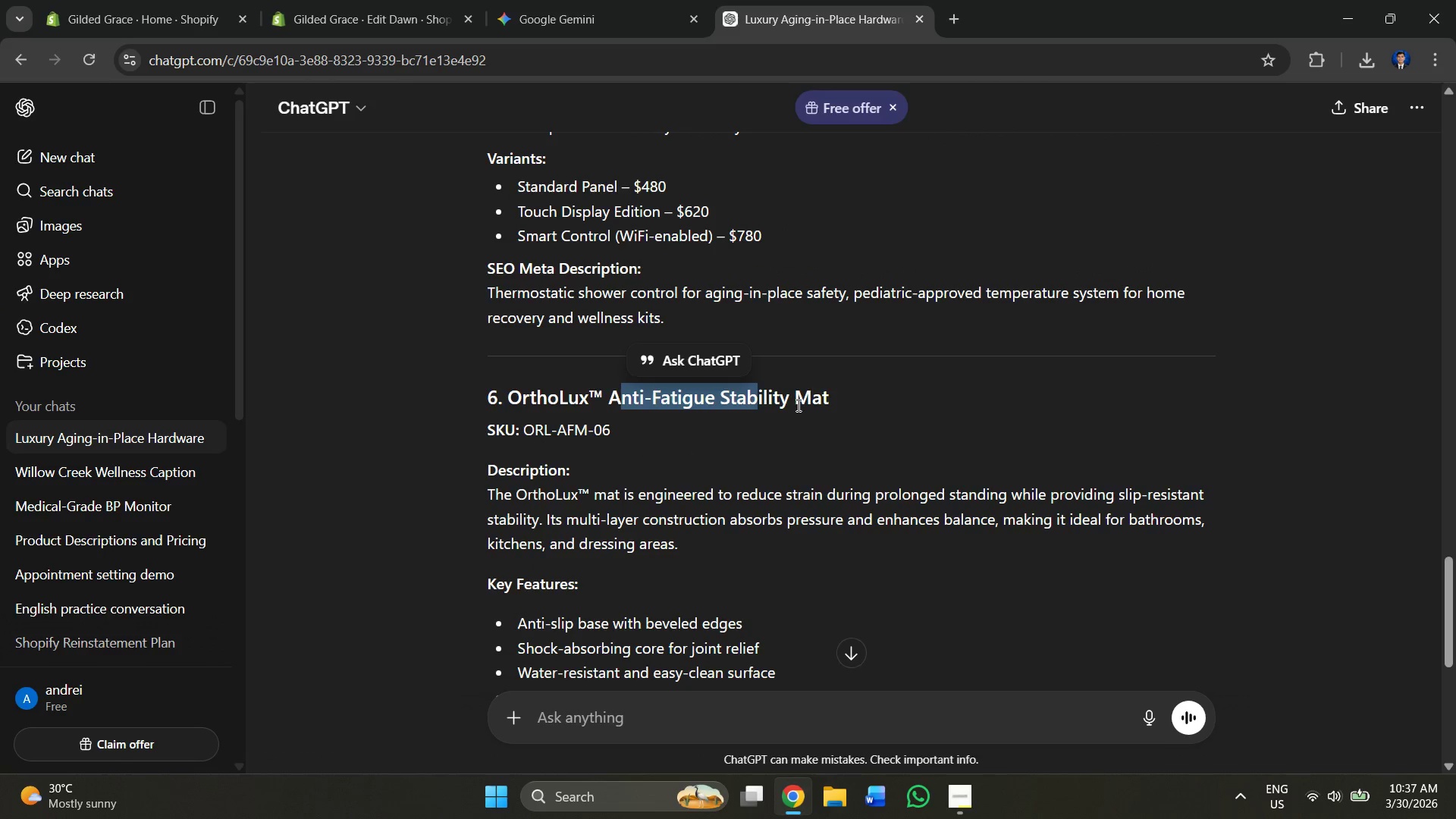 
left_click([797, 405])
 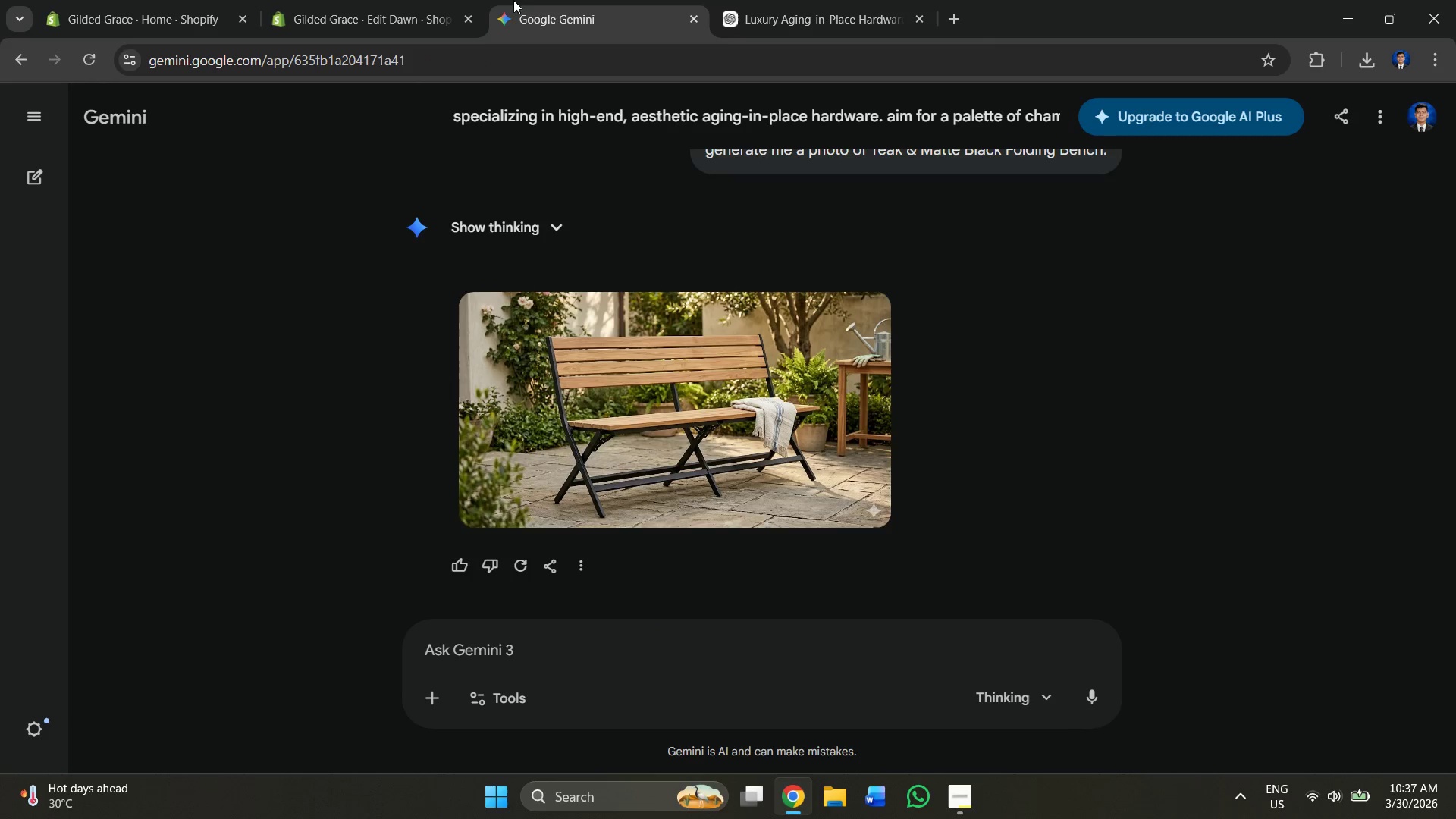 
double_click([400, 0])
 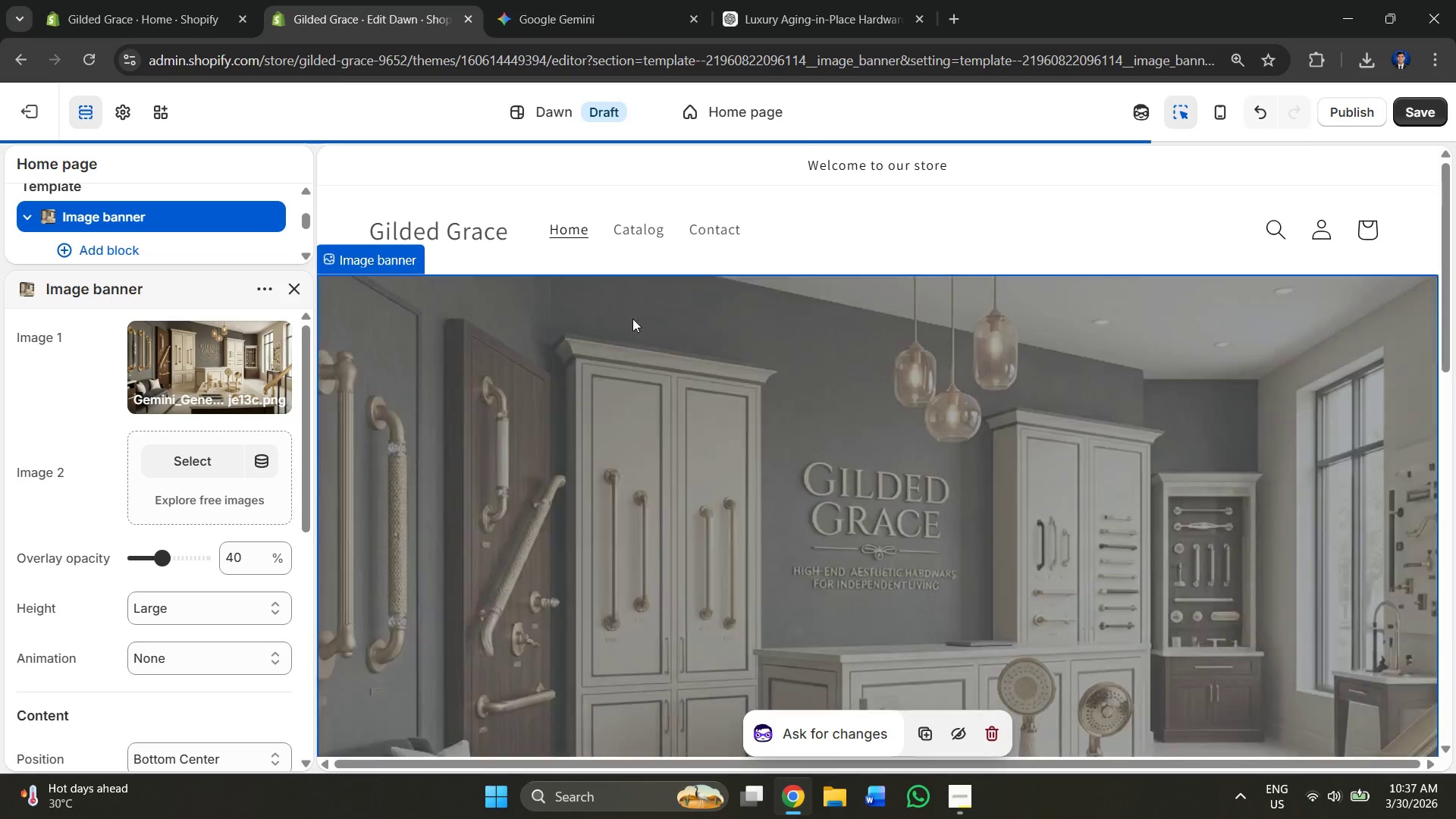 
scroll: coordinate [661, 318], scroll_direction: down, amount: 9.0
 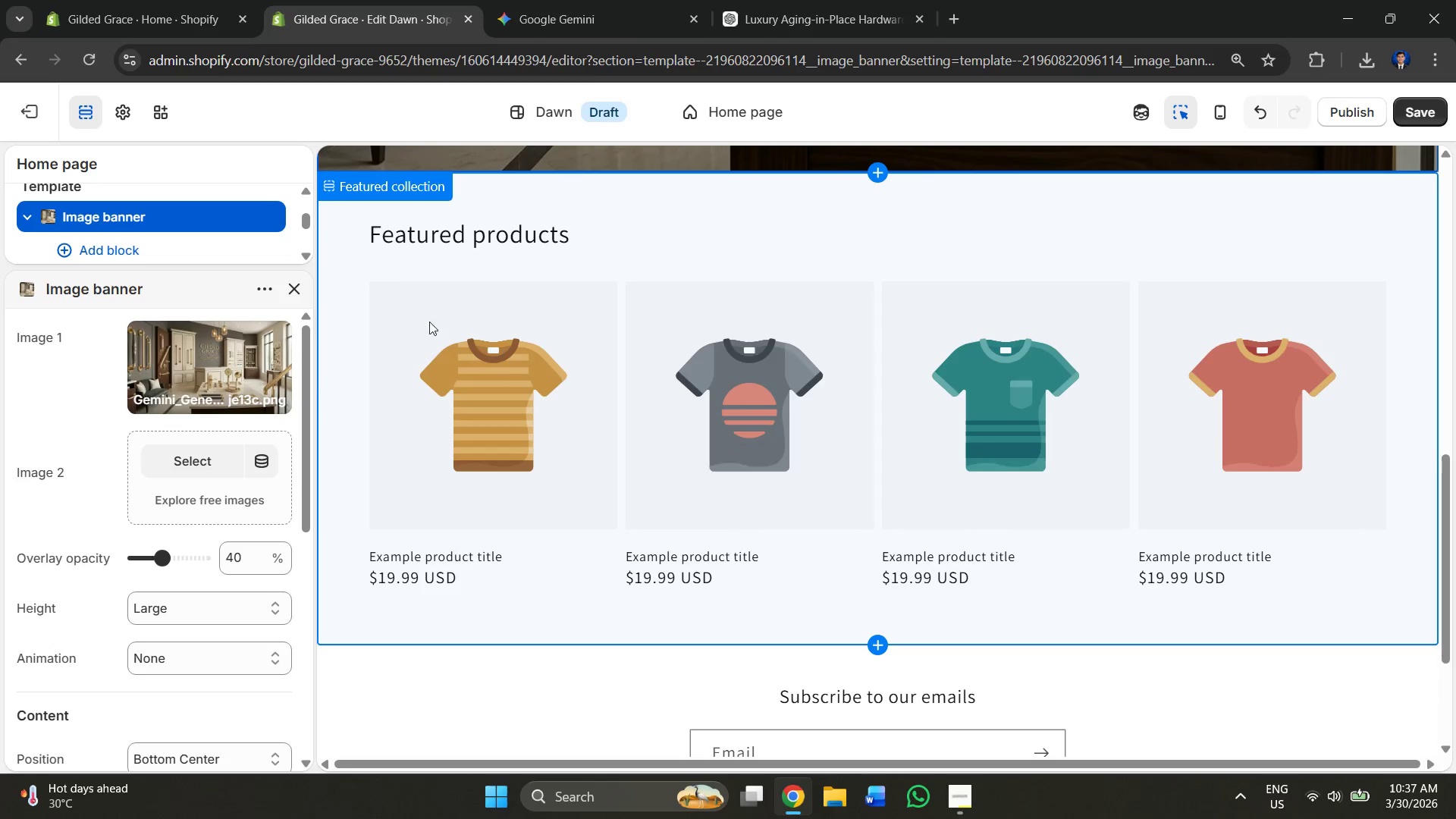 
scroll: coordinate [1455, 237], scroll_direction: up, amount: 3.0
 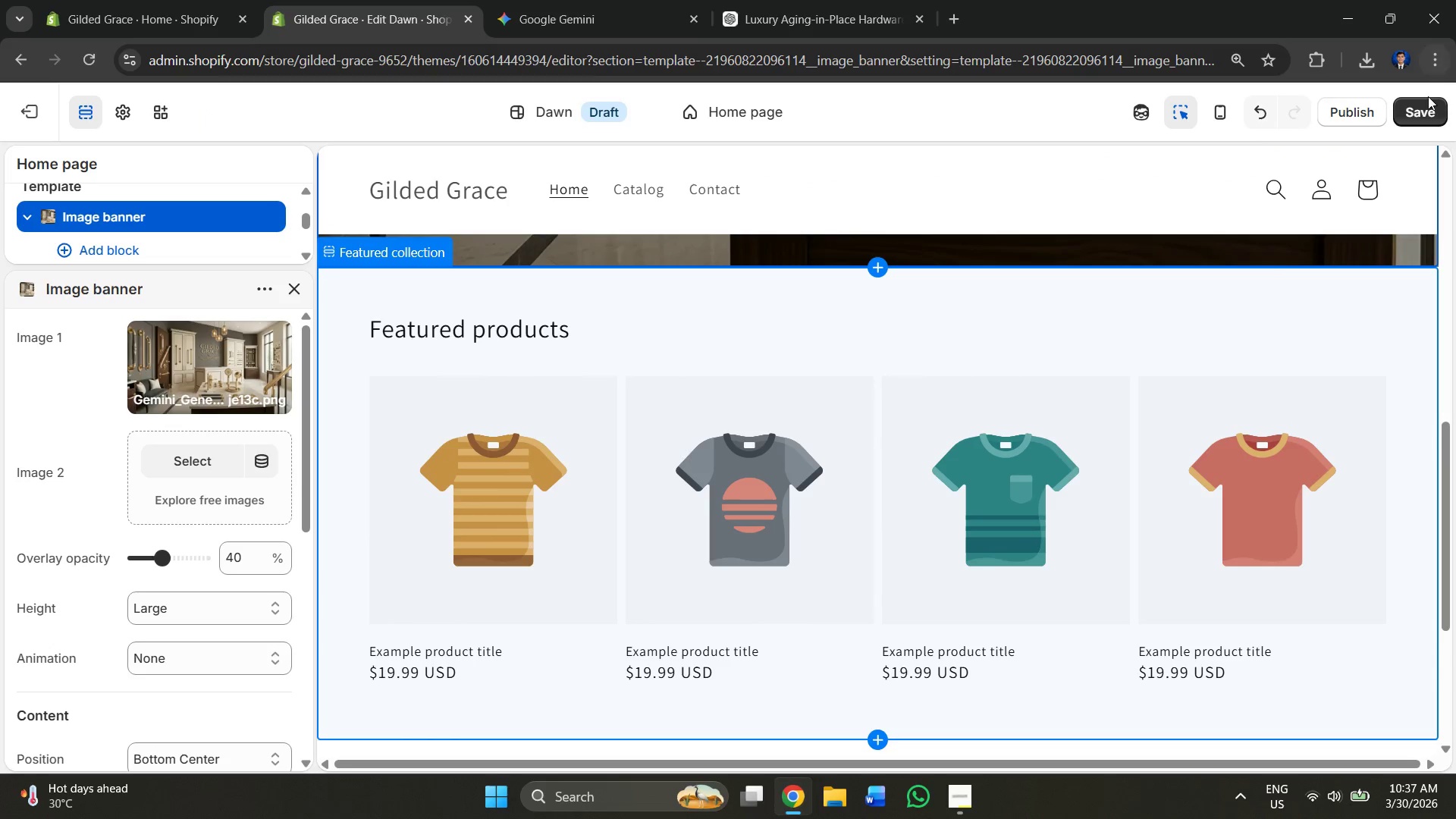 
left_click([1426, 115])
 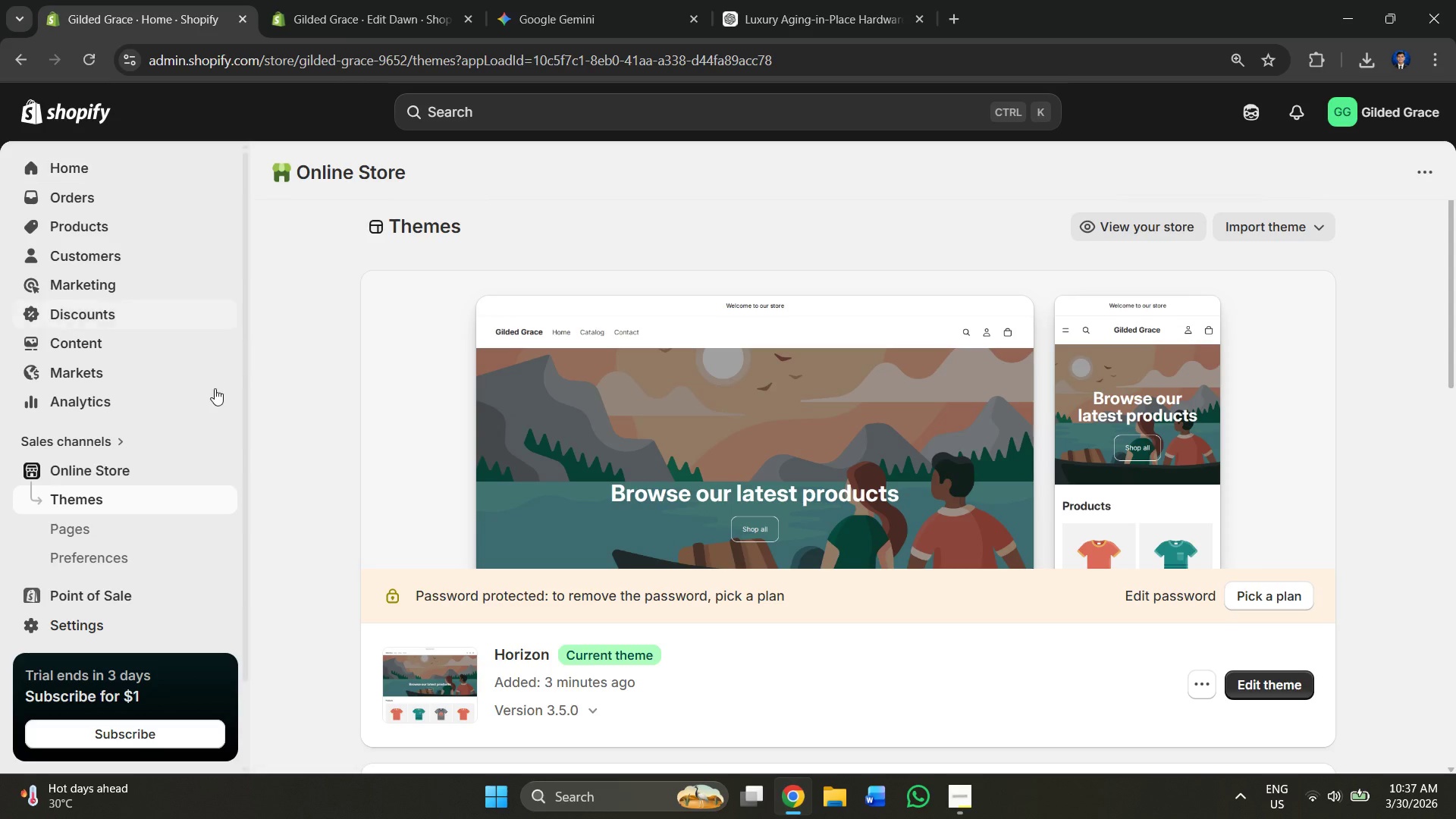 
left_click([96, 222])
 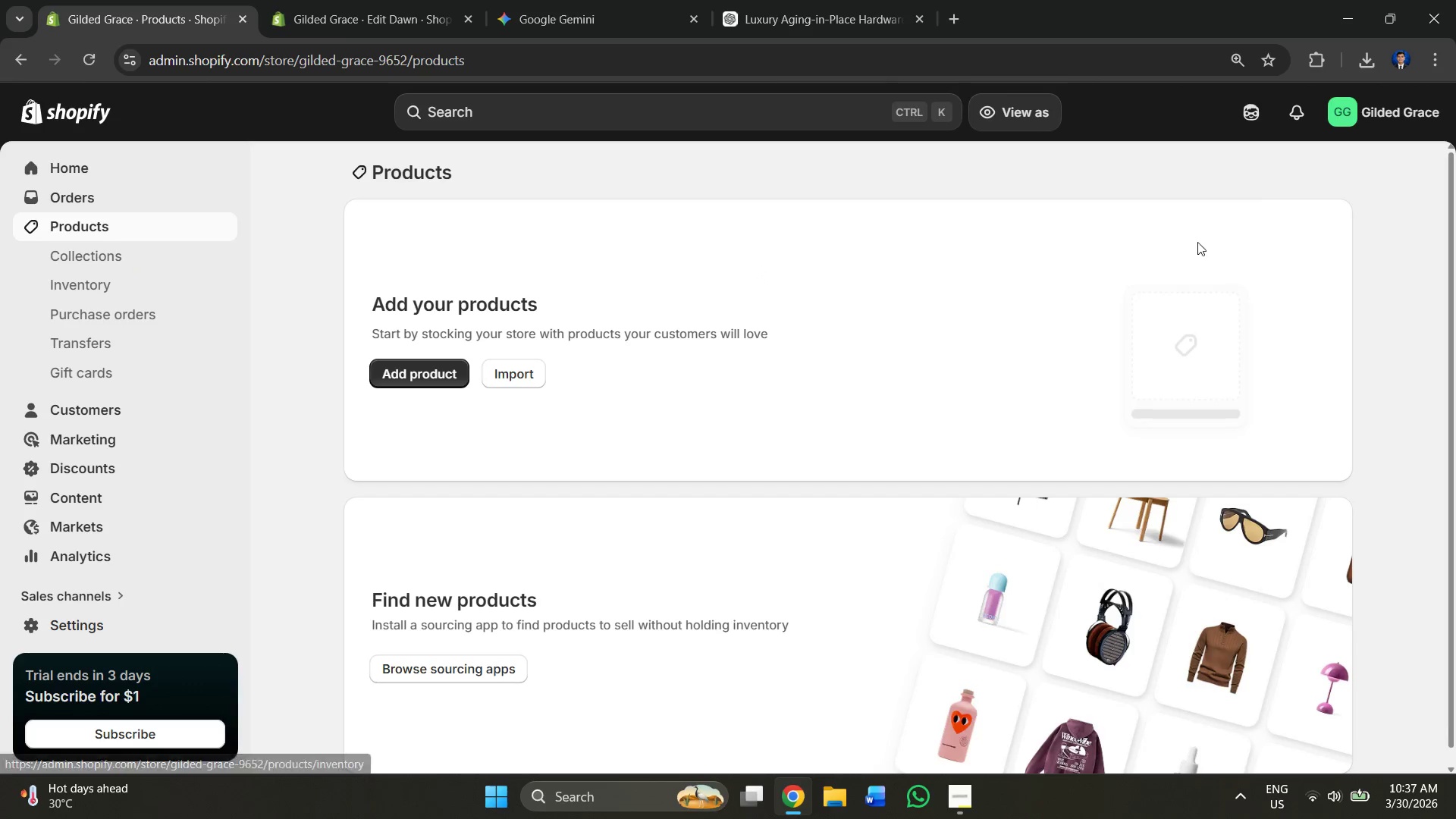 
left_click([431, 370])
 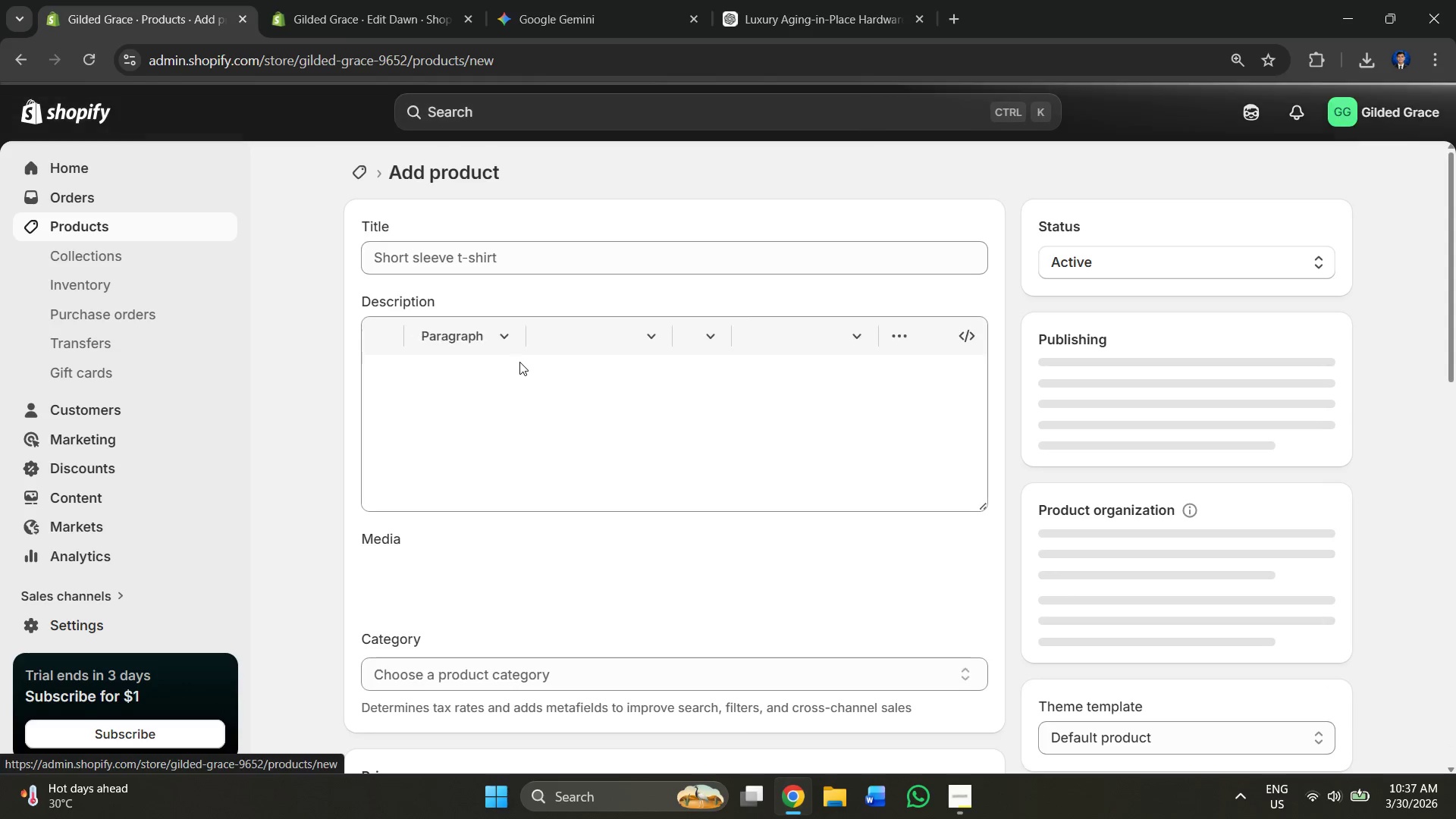 
left_click([485, 260])
 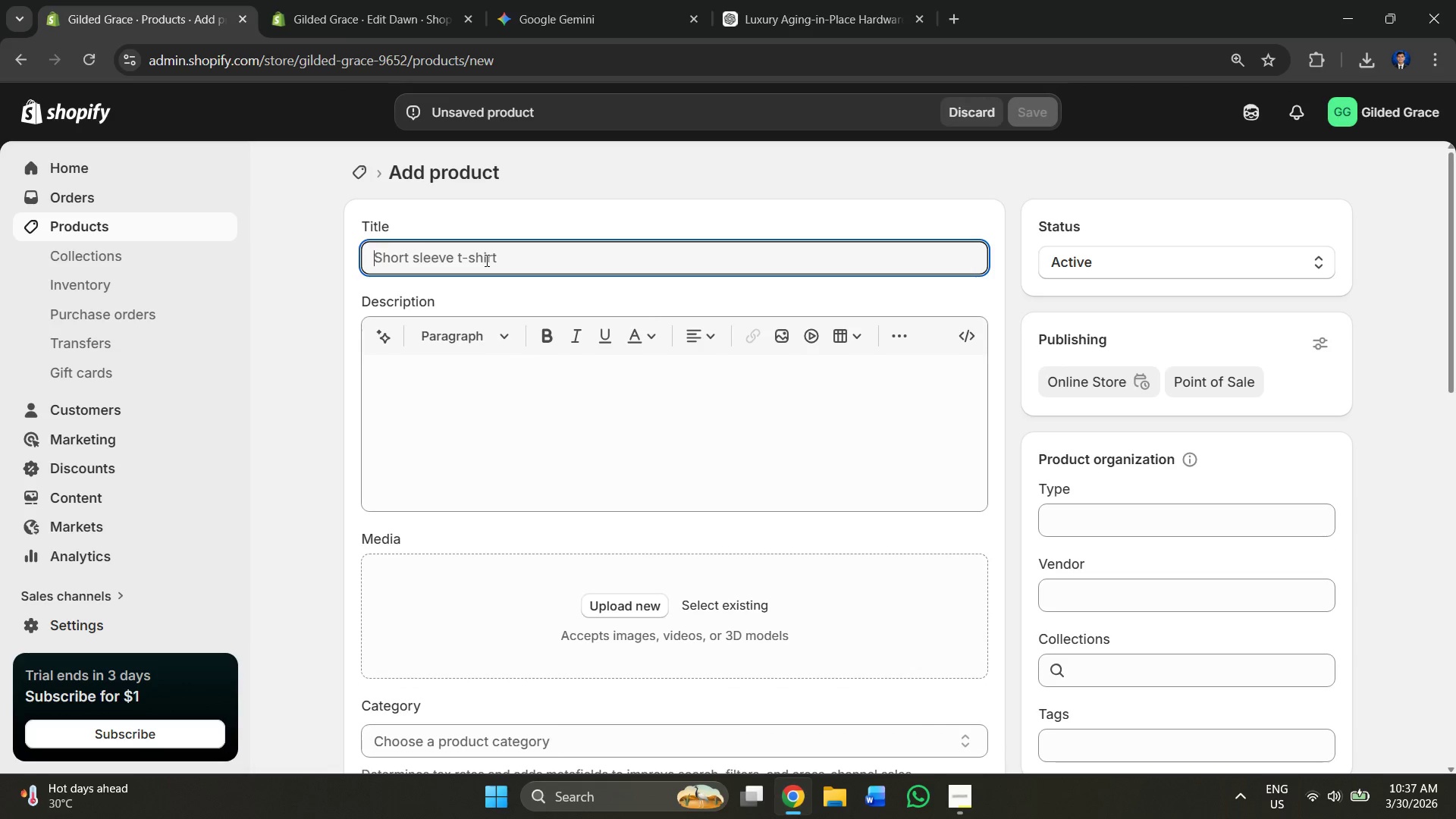 
key(Alt+AltLeft)
 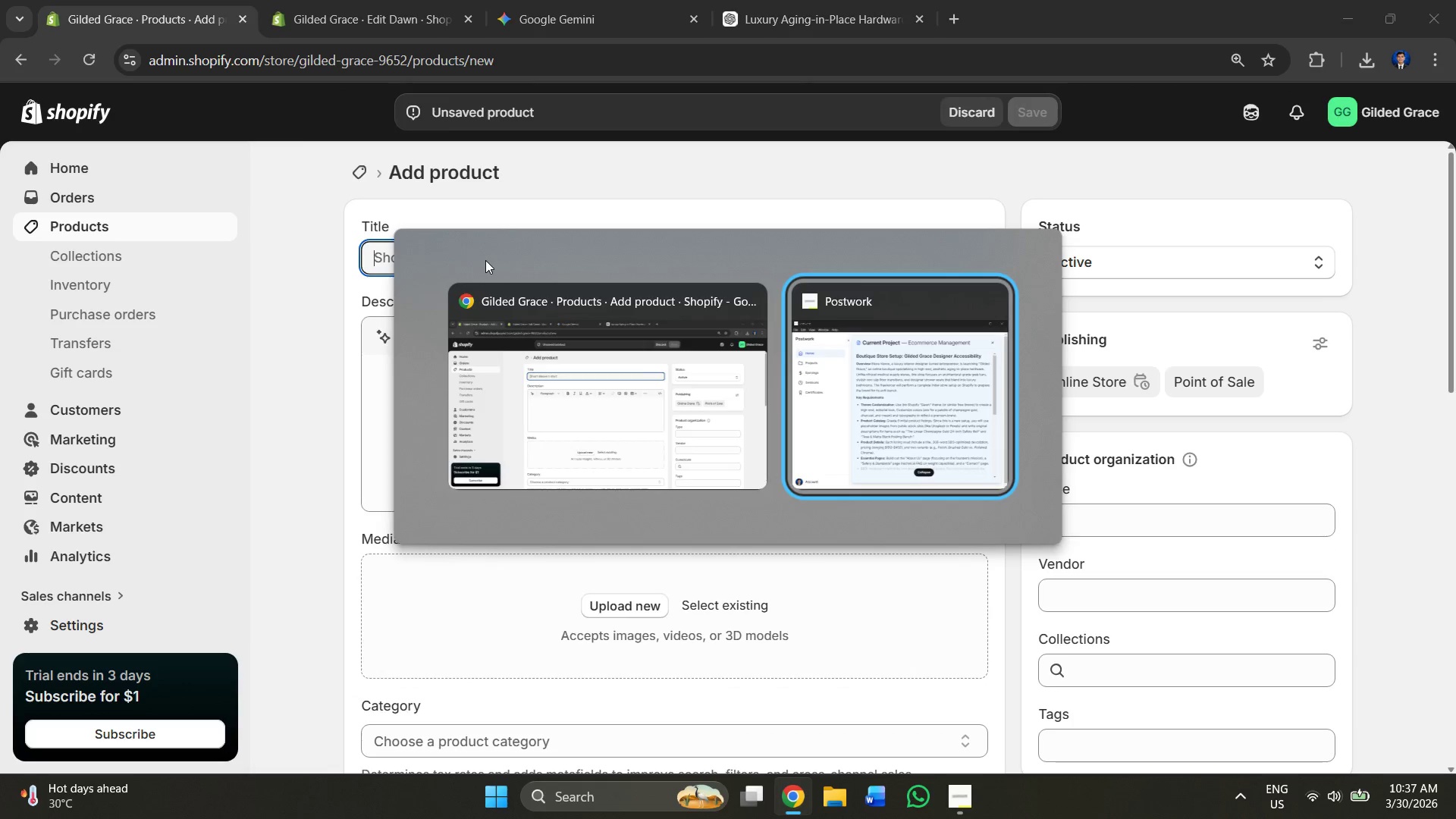 
key(Alt+Tab)